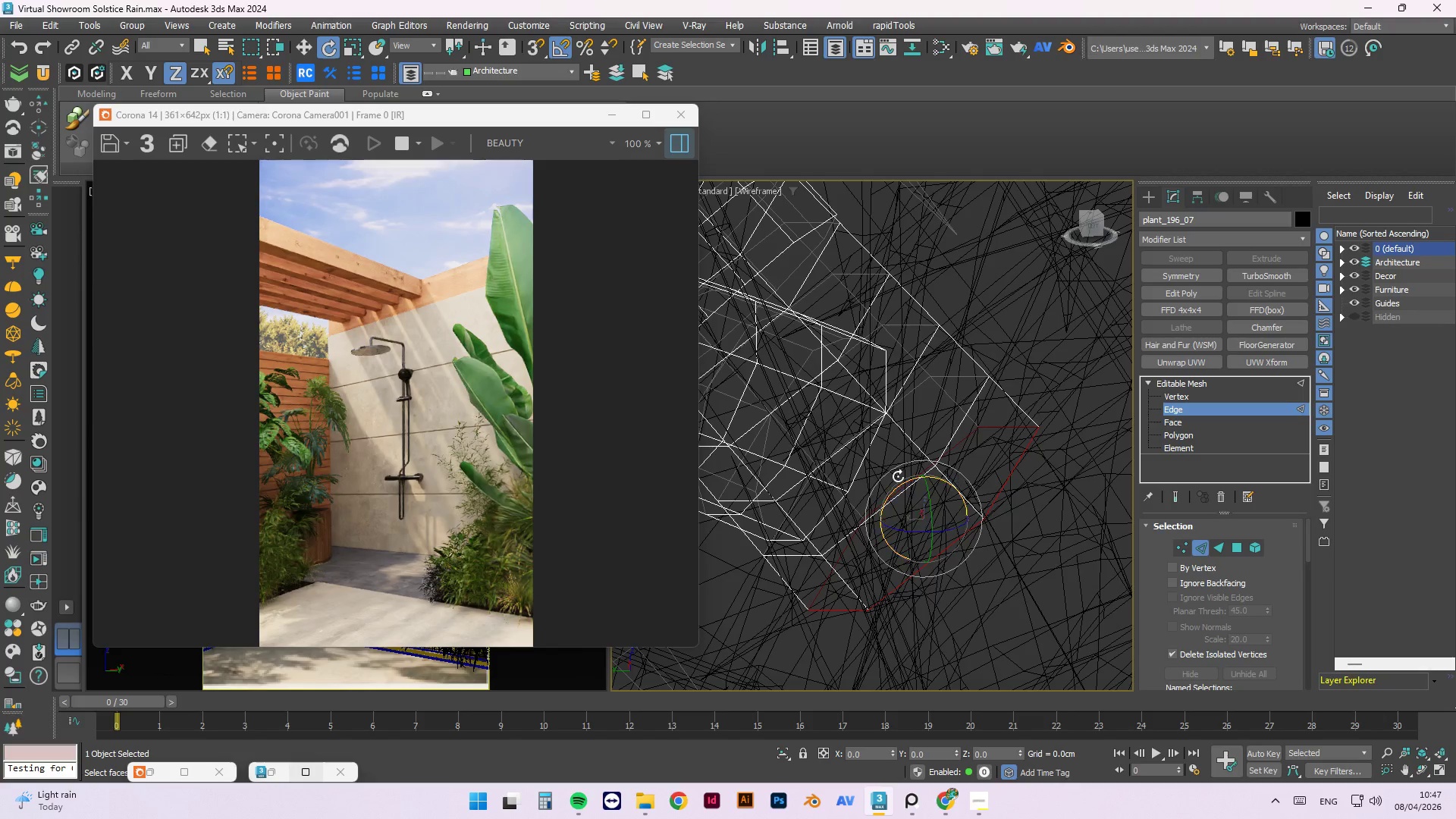 
scroll: coordinate [866, 471], scroll_direction: down, amount: 3.0
 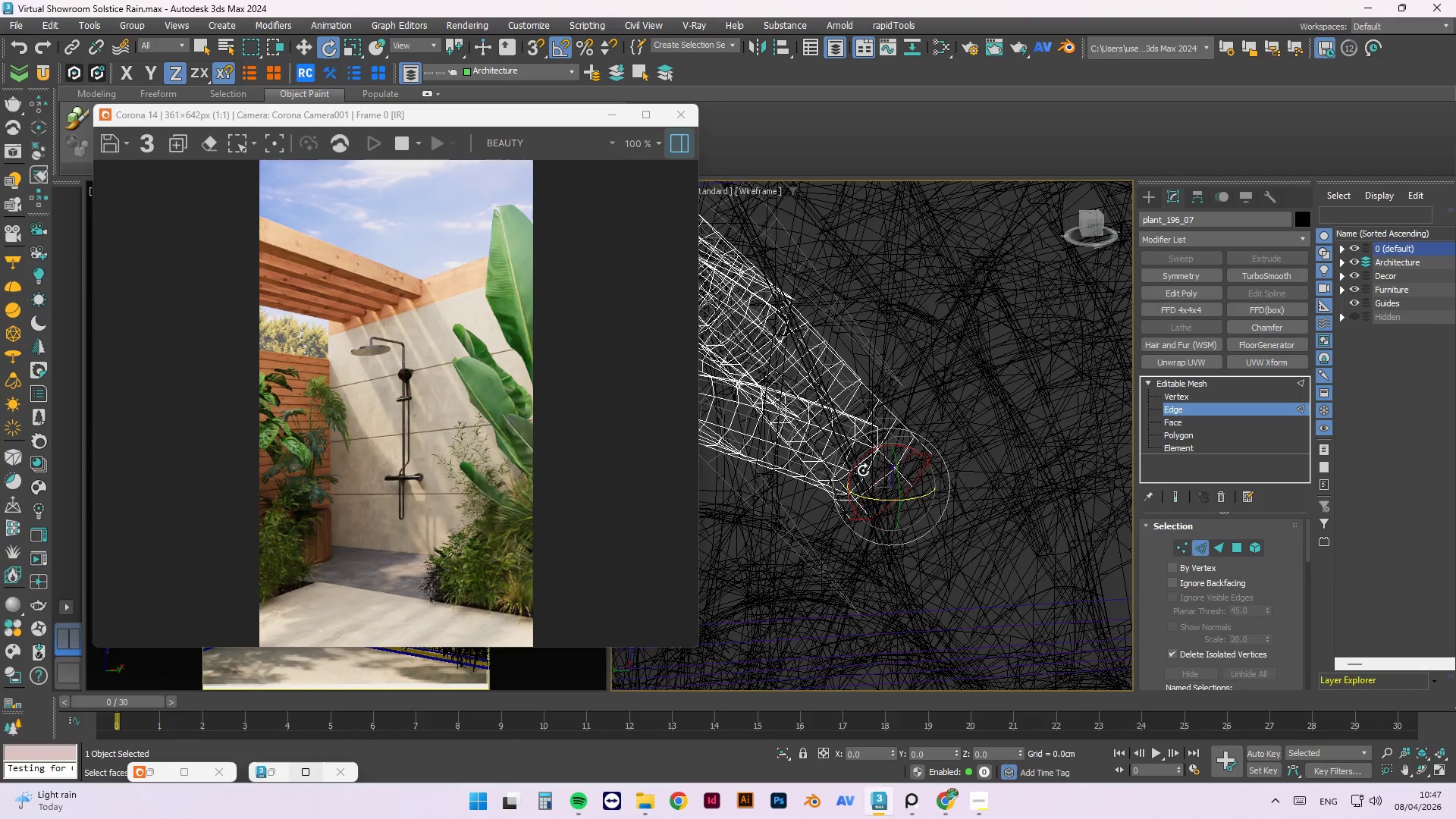 
key(W)
 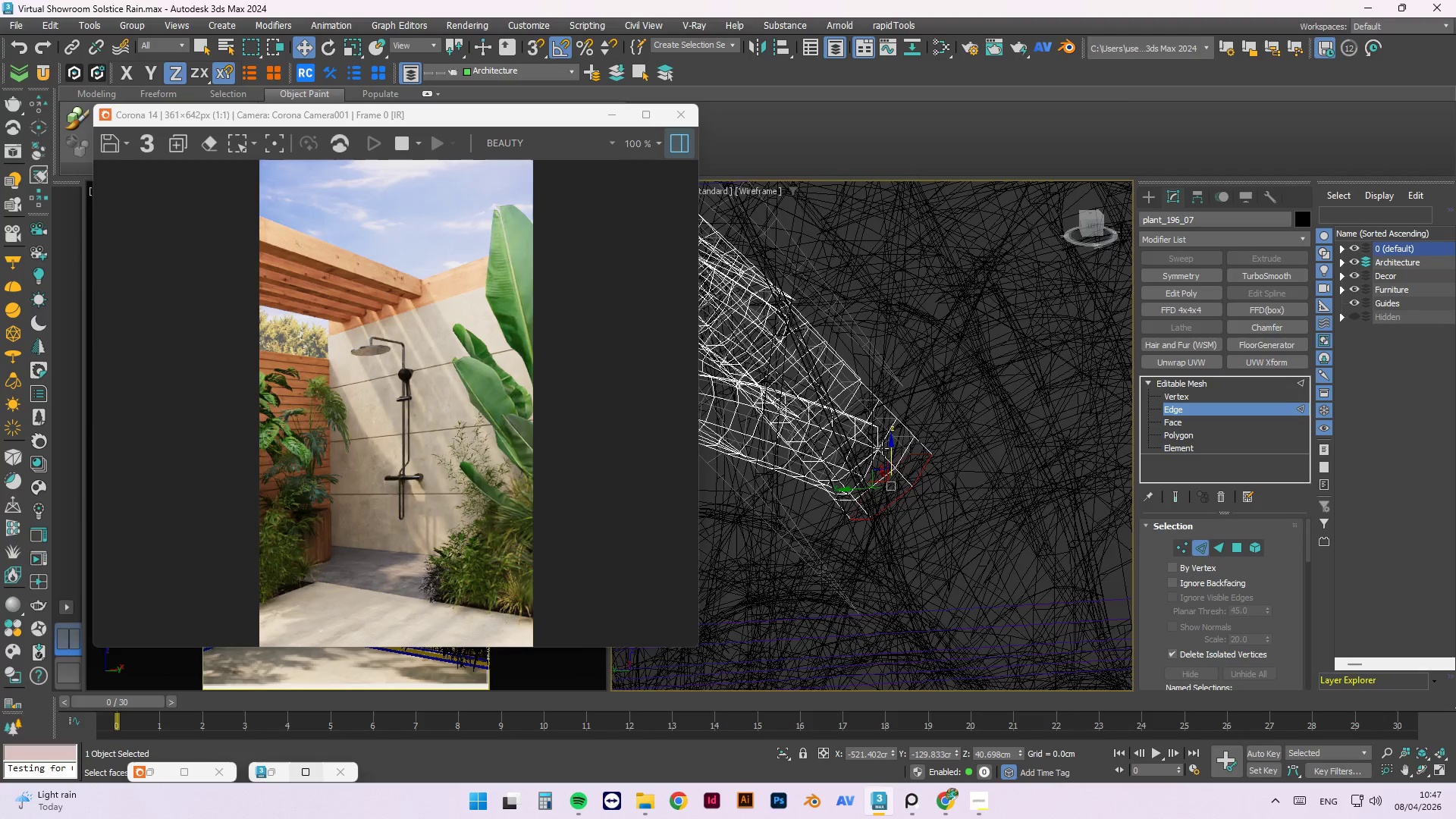 
scroll: coordinate [883, 446], scroll_direction: down, amount: 3.0
 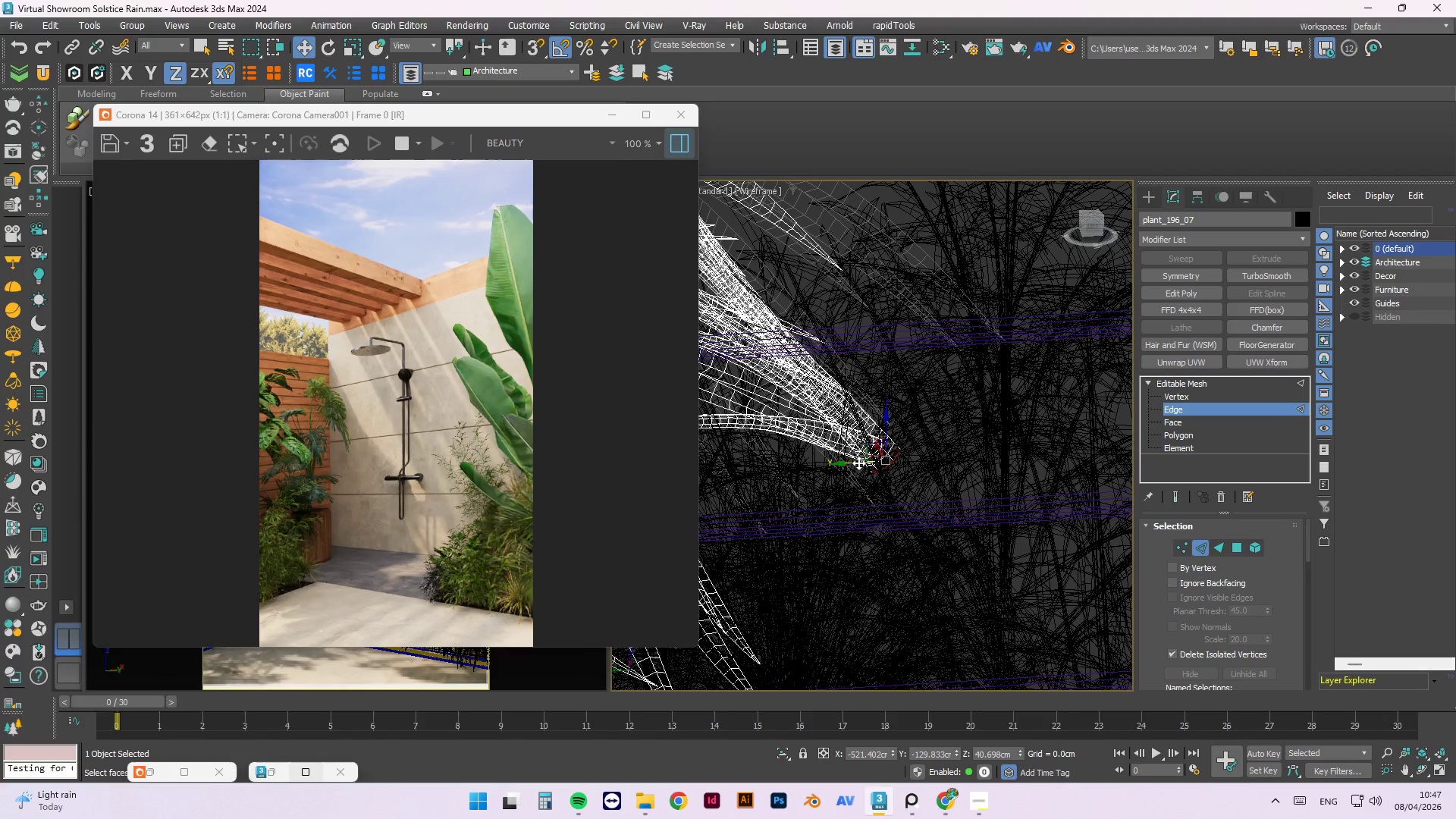 
left_click_drag(start_coordinate=[858, 463], to_coordinate=[943, 485])
 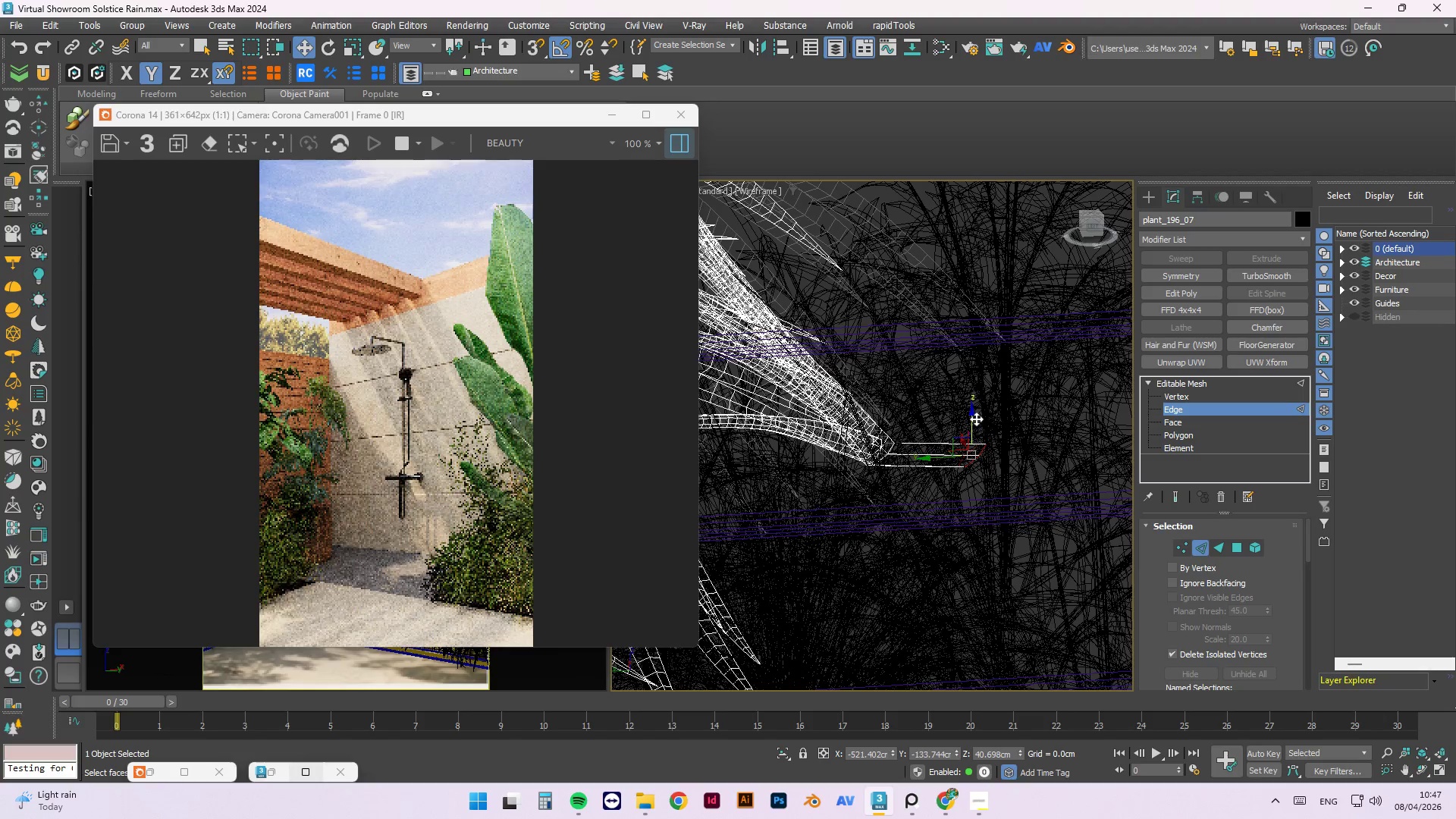 
left_click_drag(start_coordinate=[975, 419], to_coordinate=[1002, 548])
 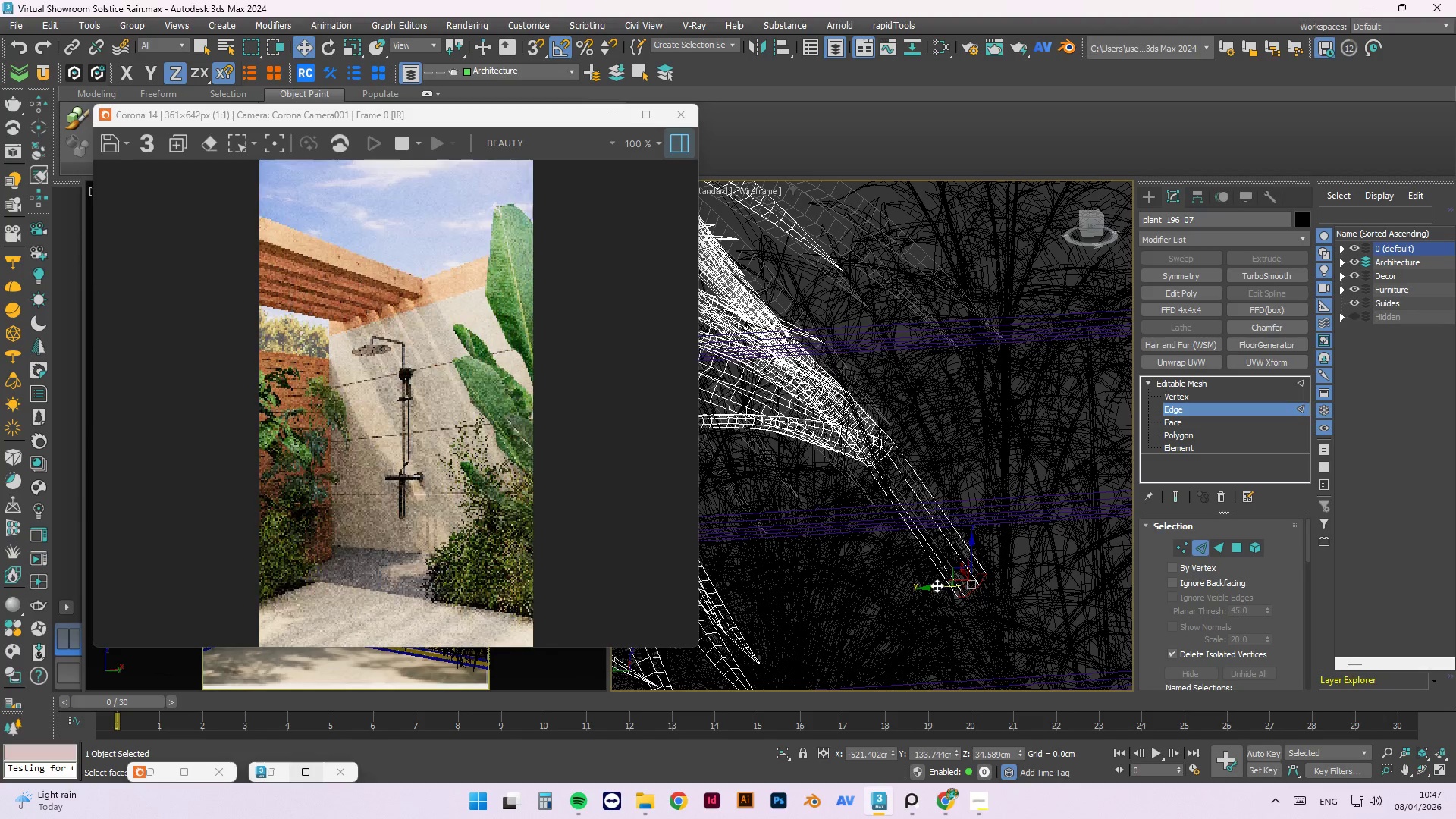 
left_click_drag(start_coordinate=[936, 585], to_coordinate=[962, 586])
 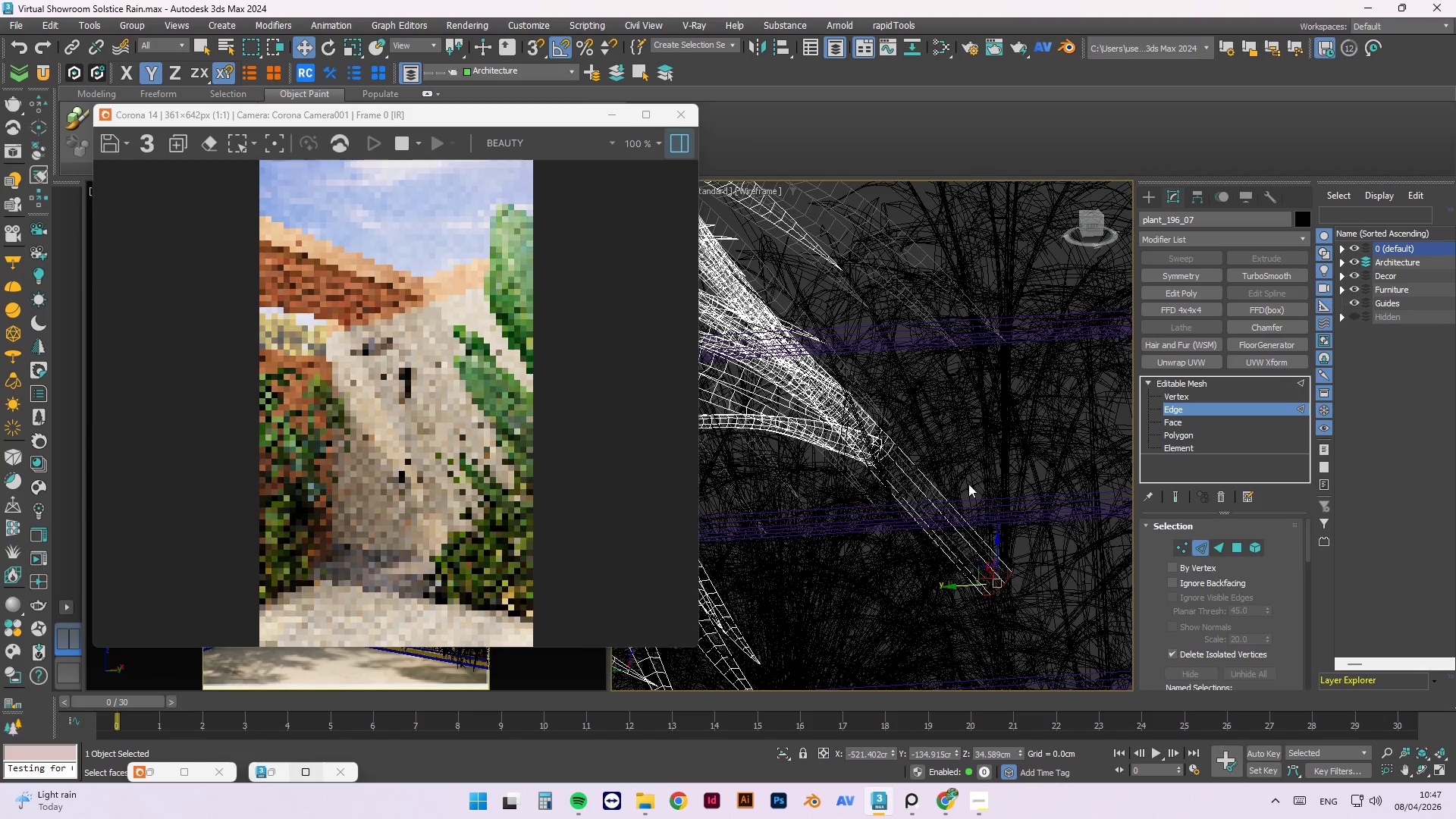 
hold_key(key=AltLeft, duration=0.83)
 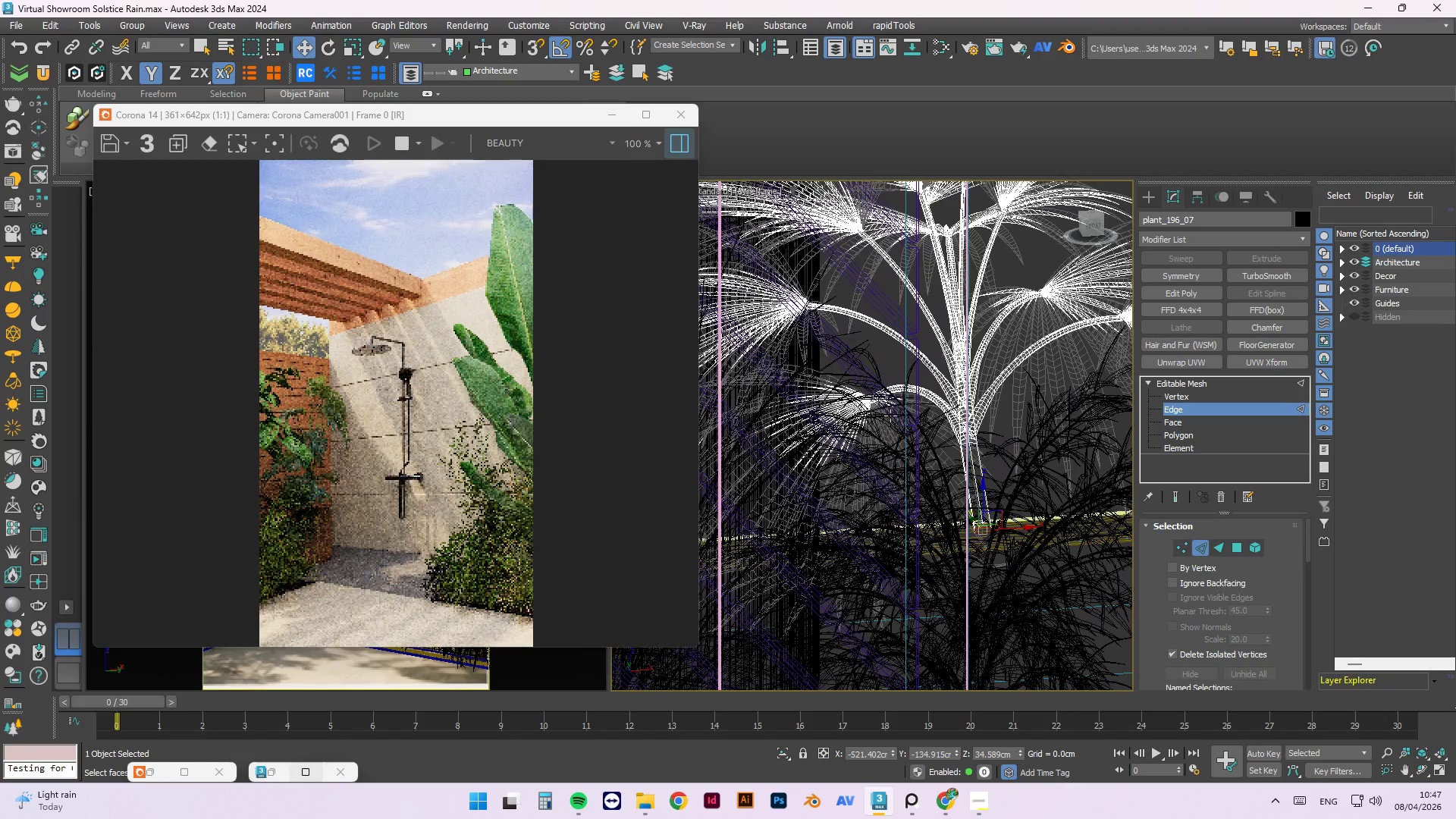 
scroll: coordinate [968, 476], scroll_direction: down, amount: 2.0
 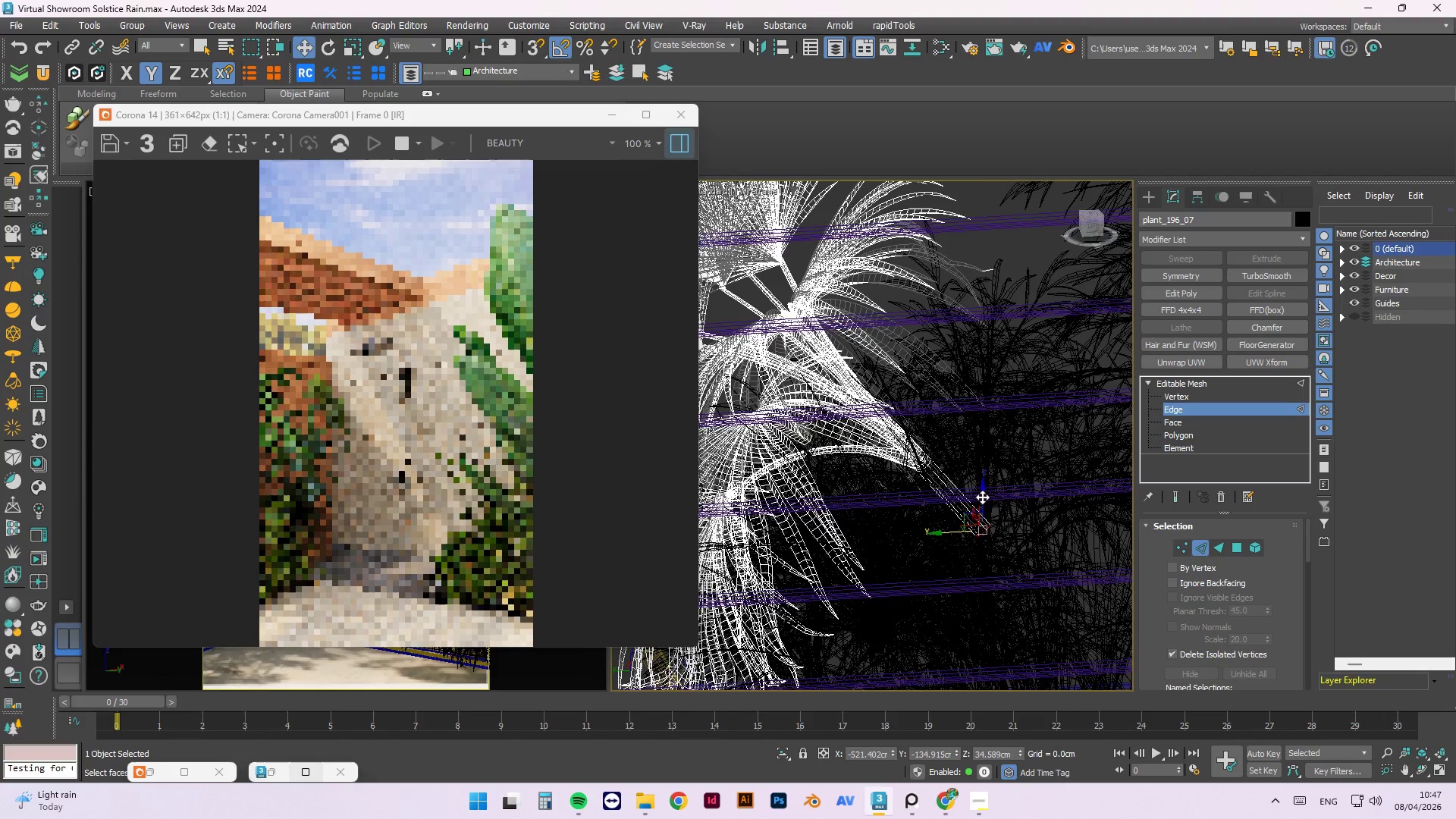 
hold_key(key=AltLeft, duration=1.19)
 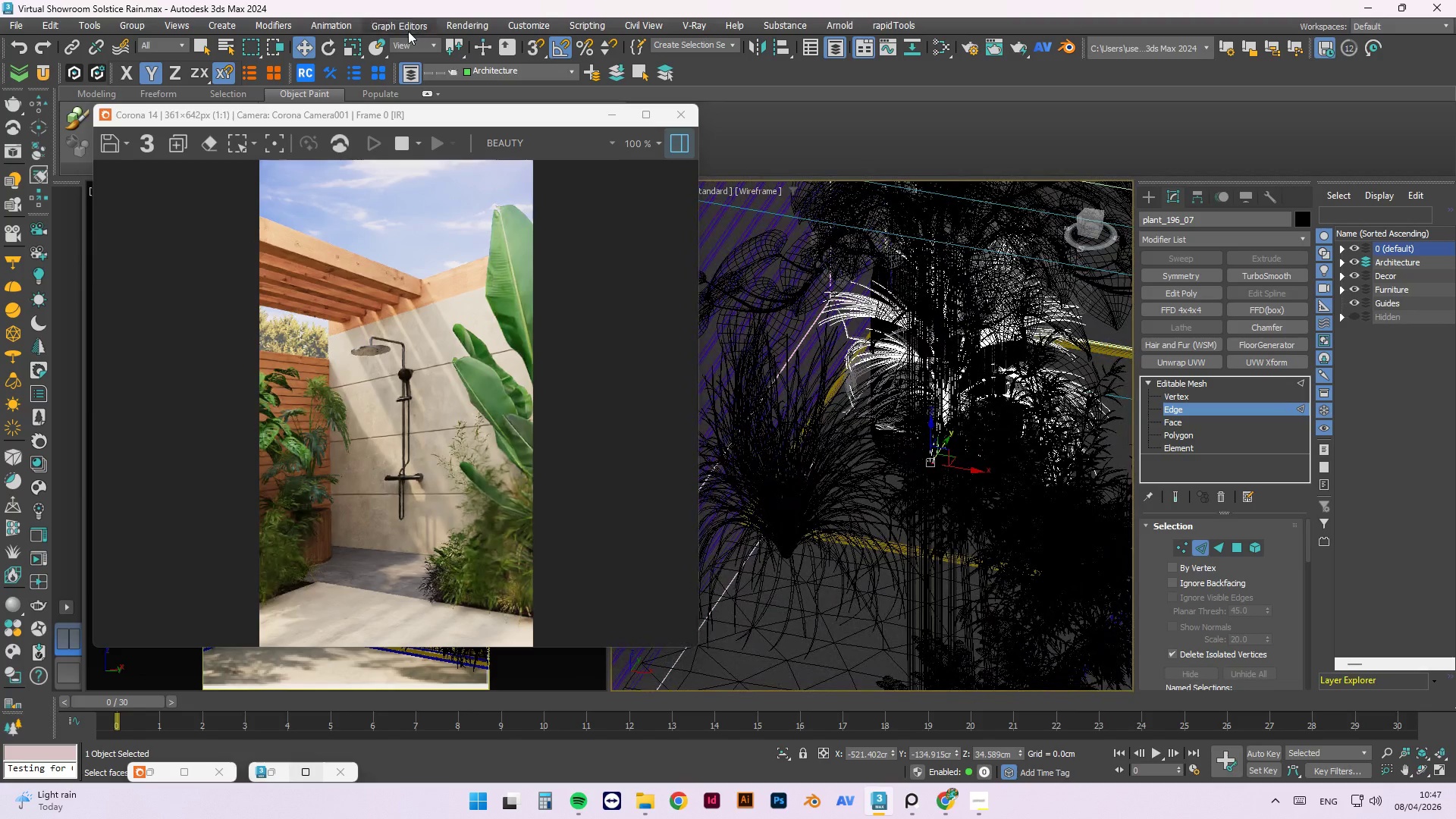 
scroll: coordinate [918, 439], scroll_direction: down, amount: 3.0
 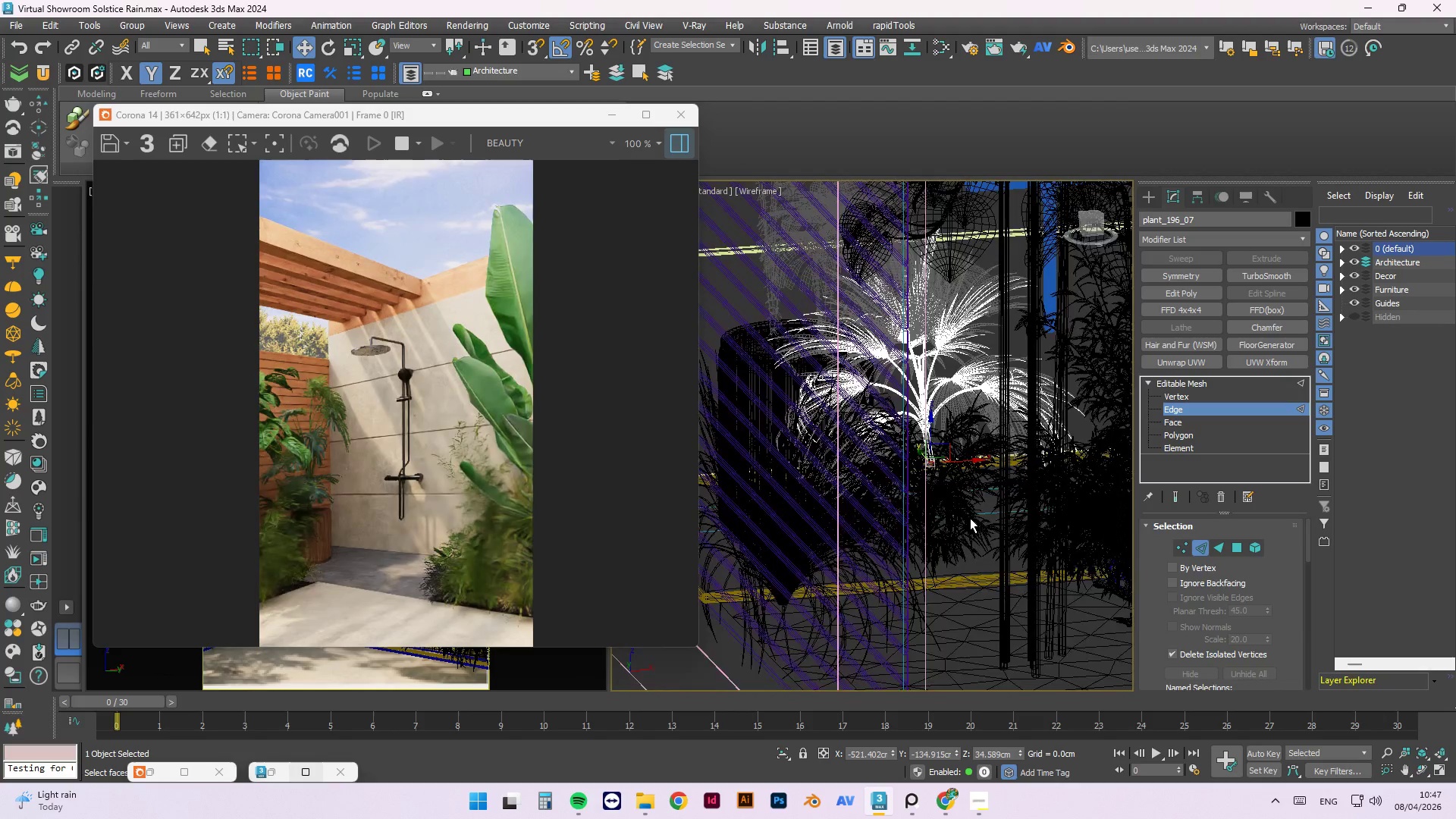 
left_click([411, 49])
 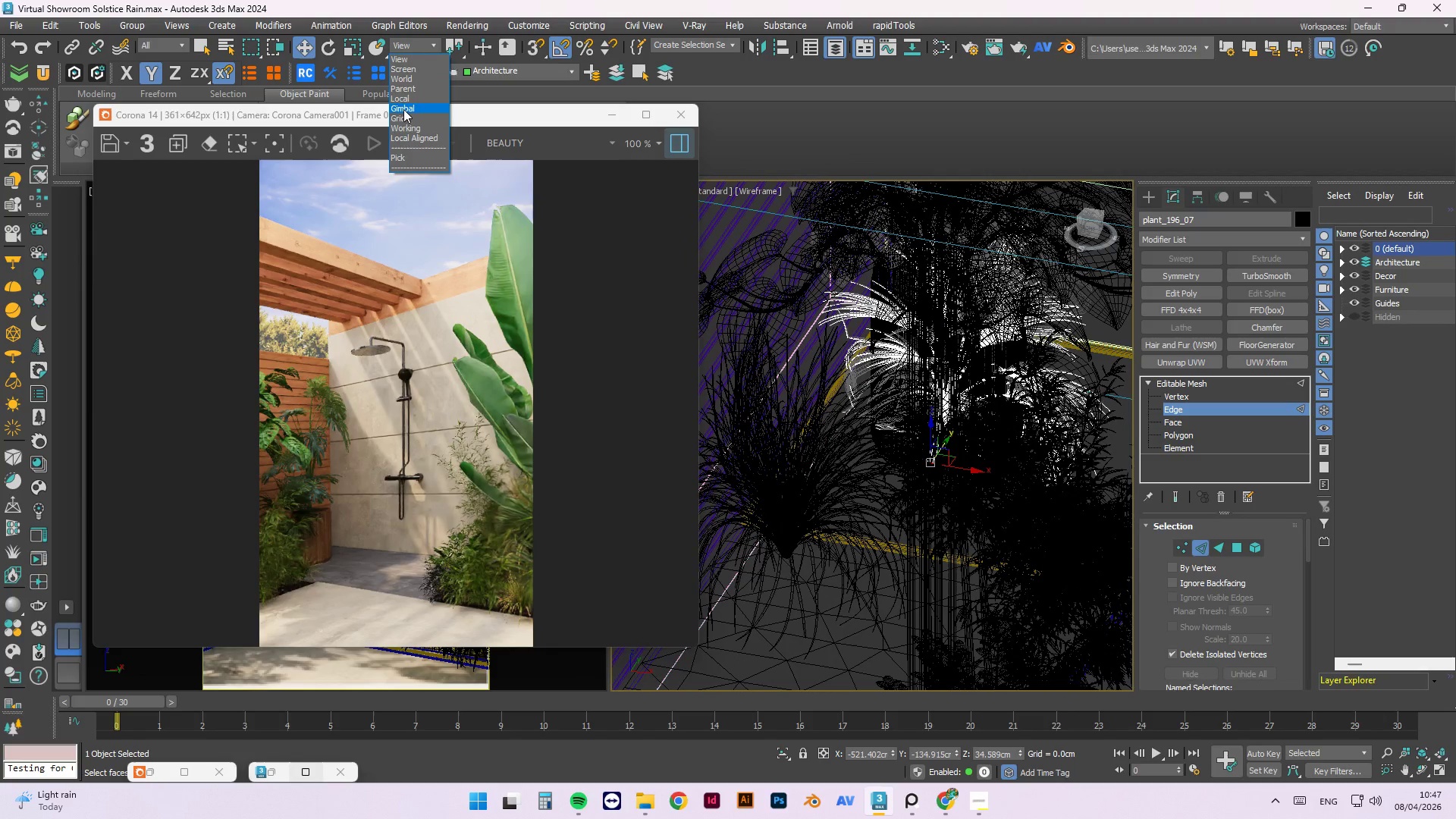 
left_click([406, 99])
 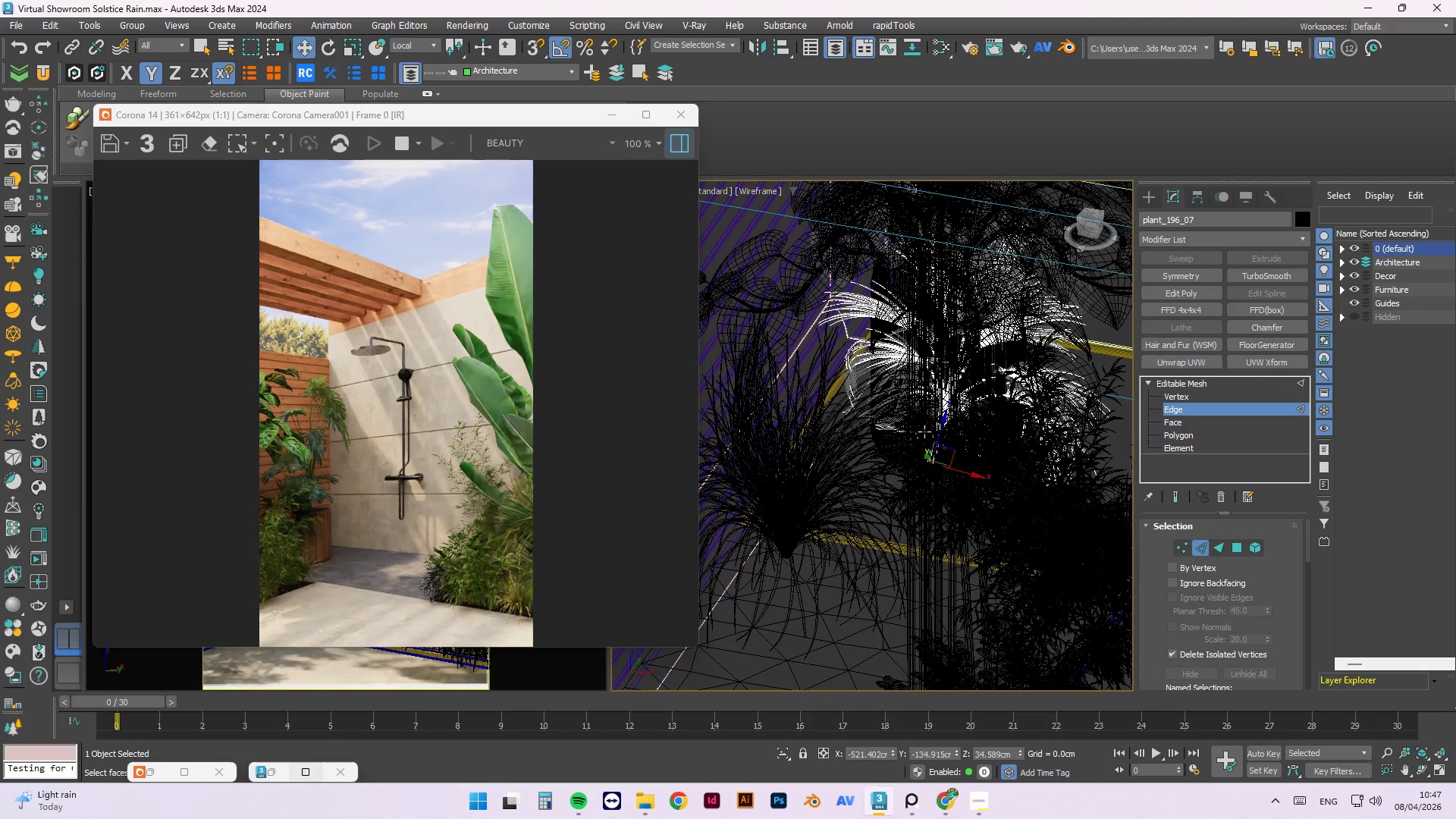 
hold_key(key=AltLeft, duration=1.25)
 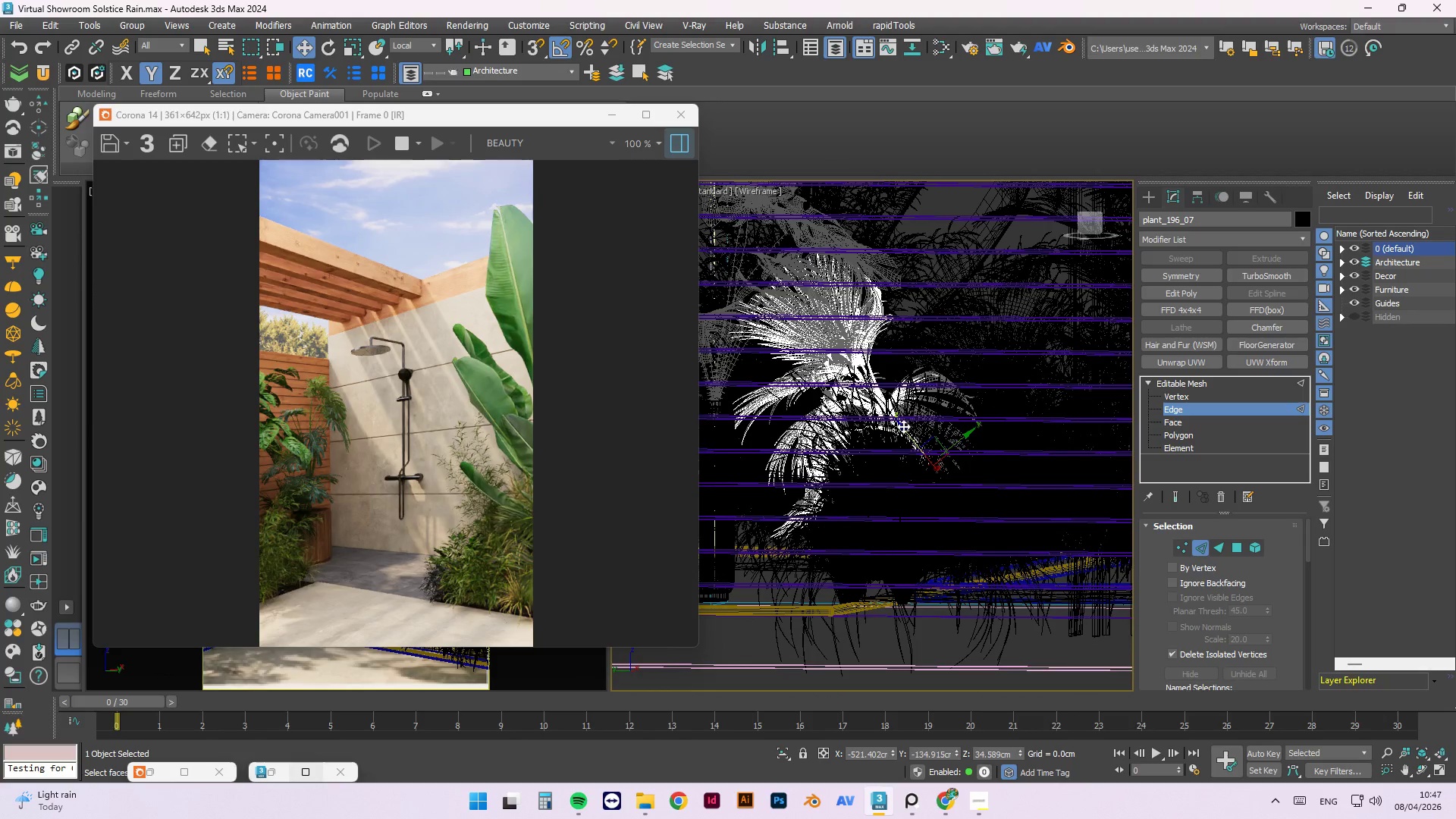 
left_click_drag(start_coordinate=[902, 426], to_coordinate=[1059, 584])
 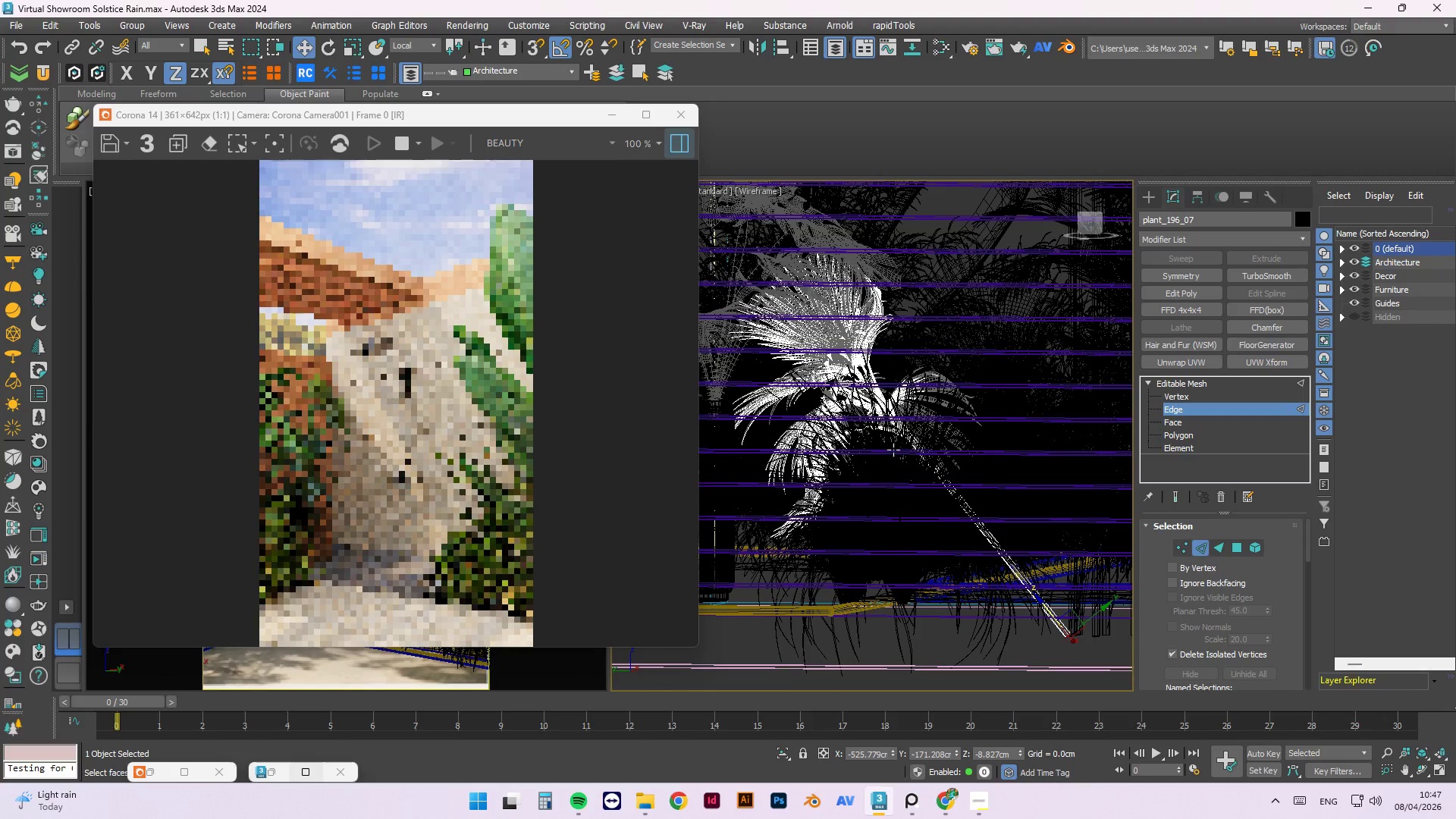 
right_click([827, 450])
 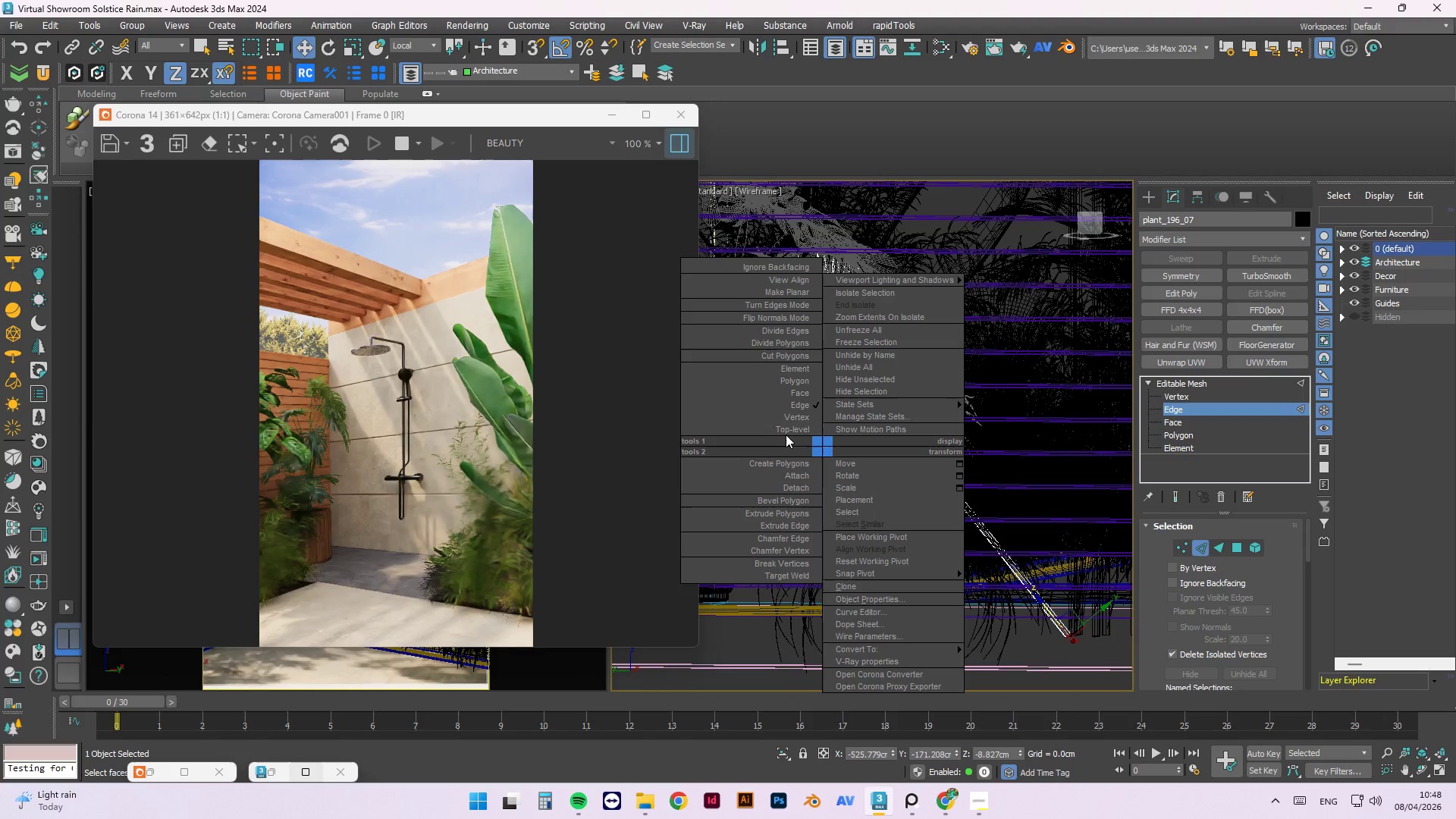 
left_click([789, 428])
 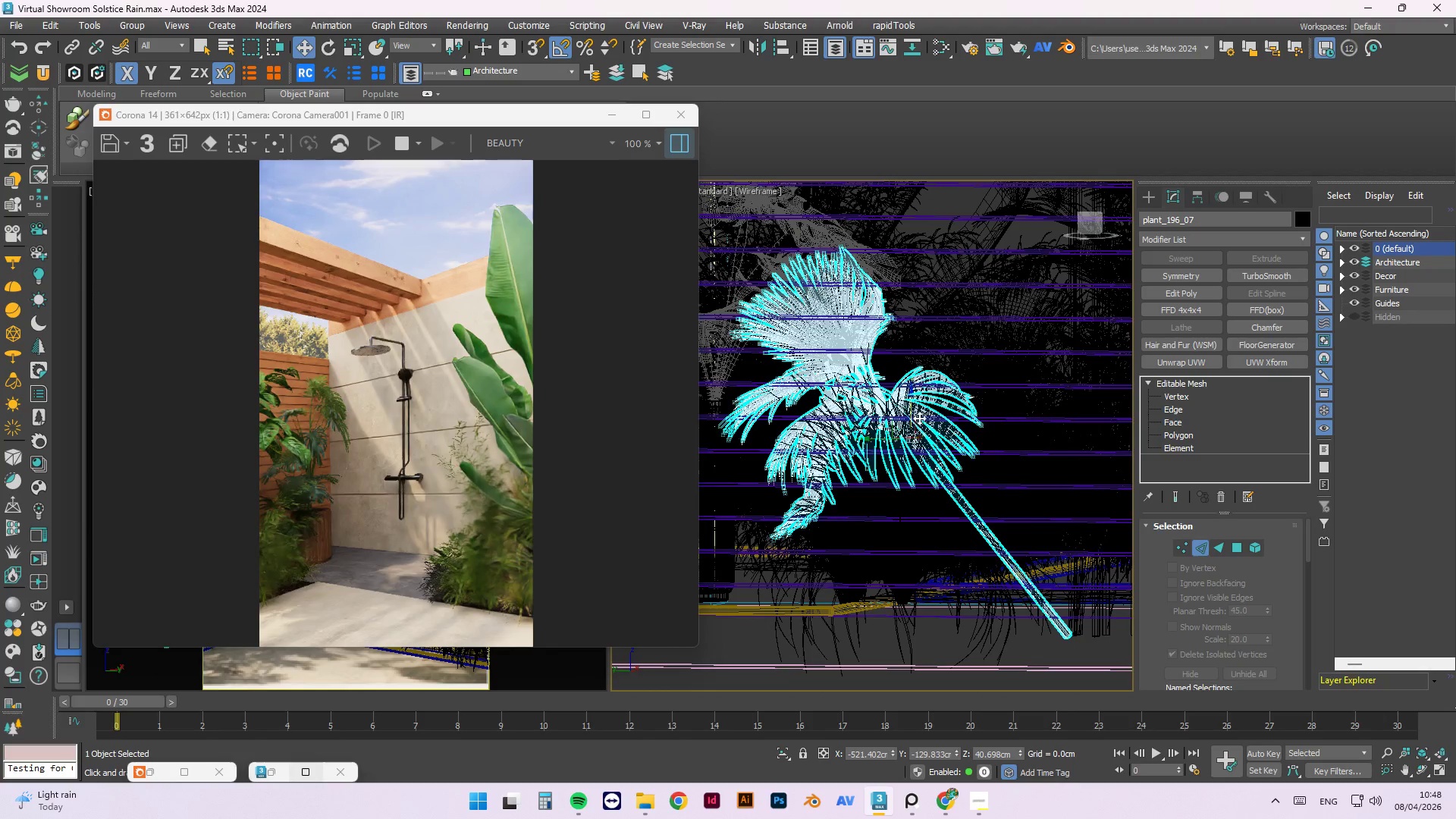 
scroll: coordinate [925, 417], scroll_direction: down, amount: 3.0
 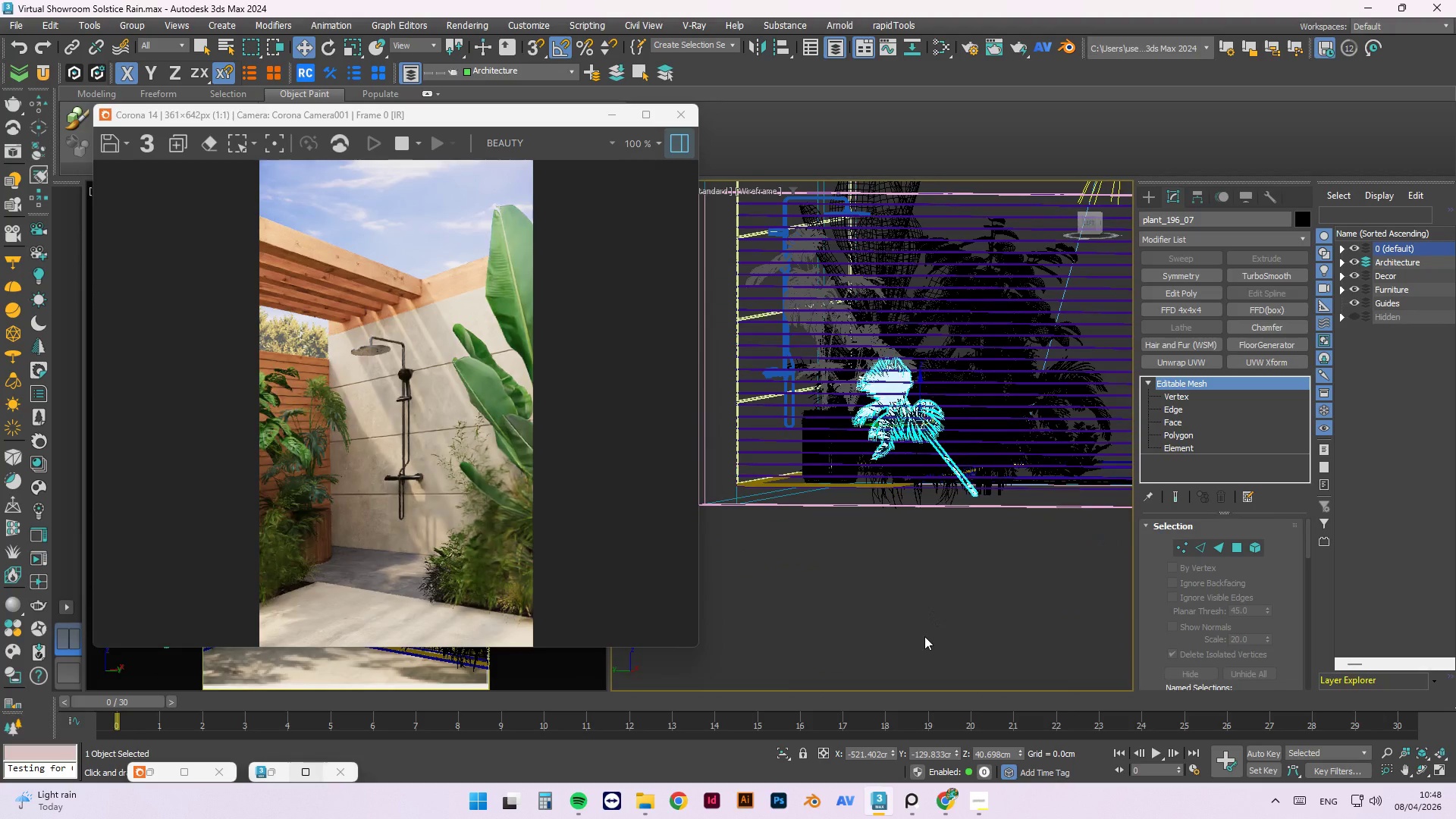 
hold_key(key=AltLeft, duration=0.69)
 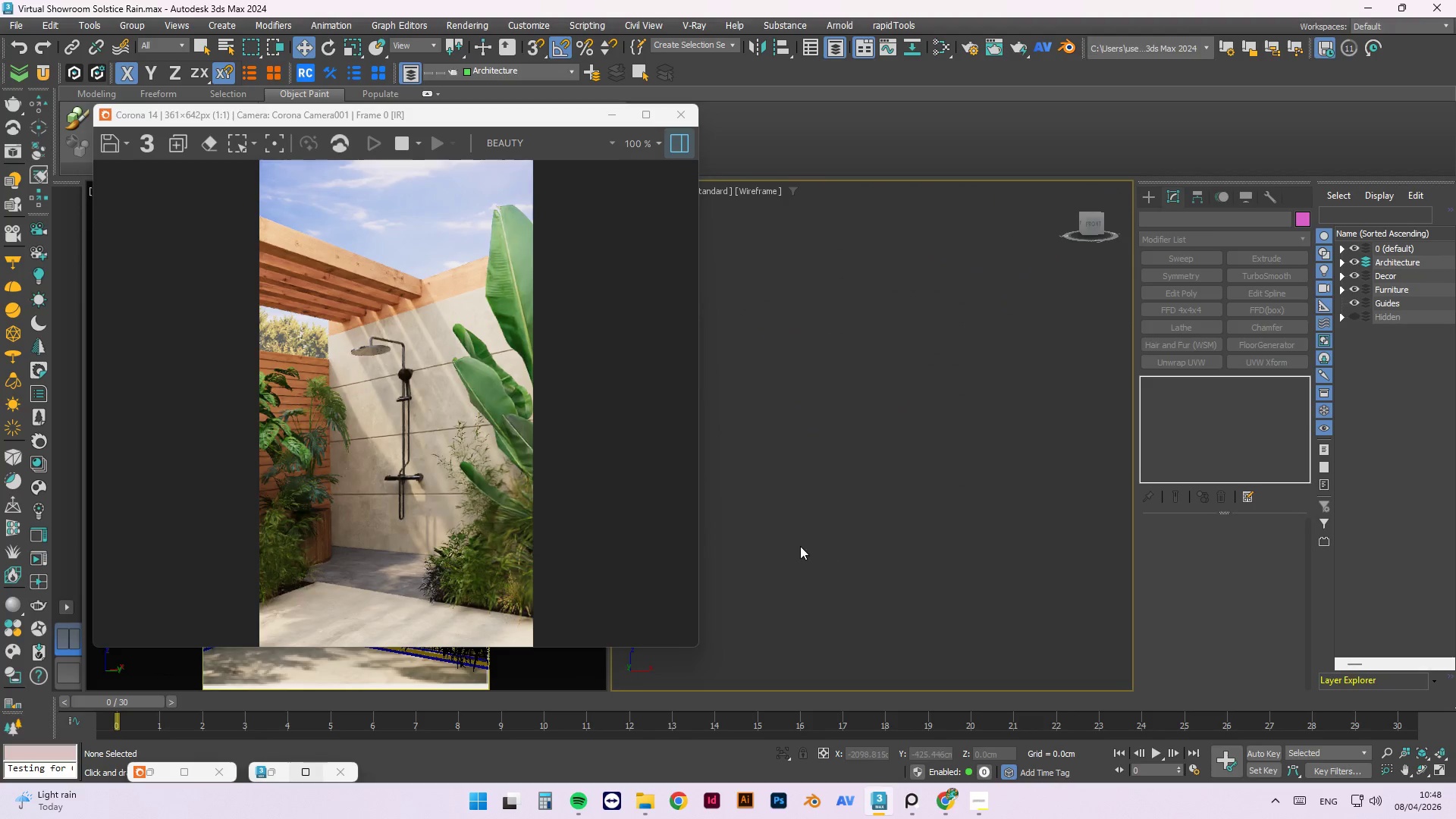 
scroll: coordinate [800, 546], scroll_direction: down, amount: 5.0
 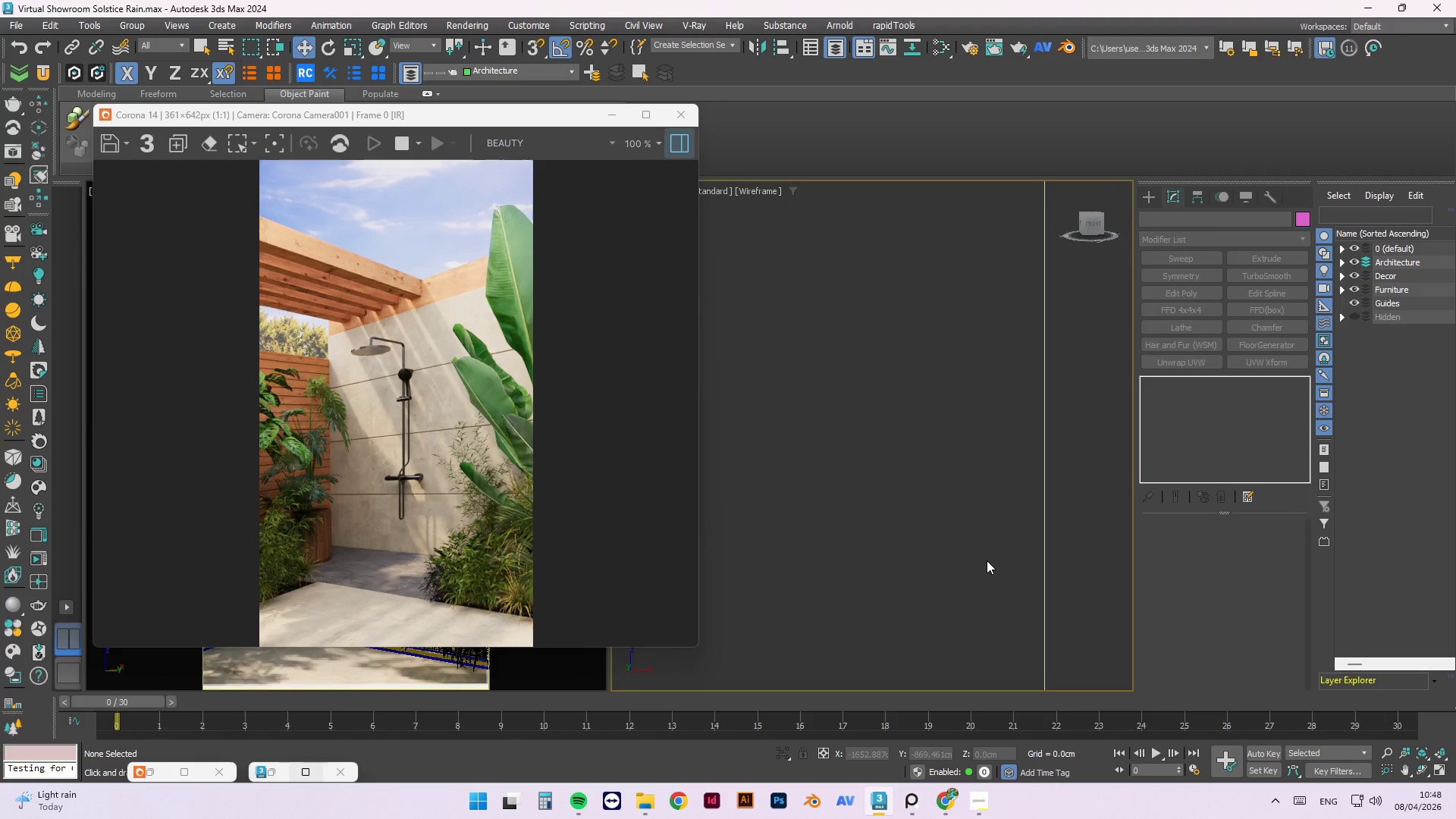 
wait(6.12)
 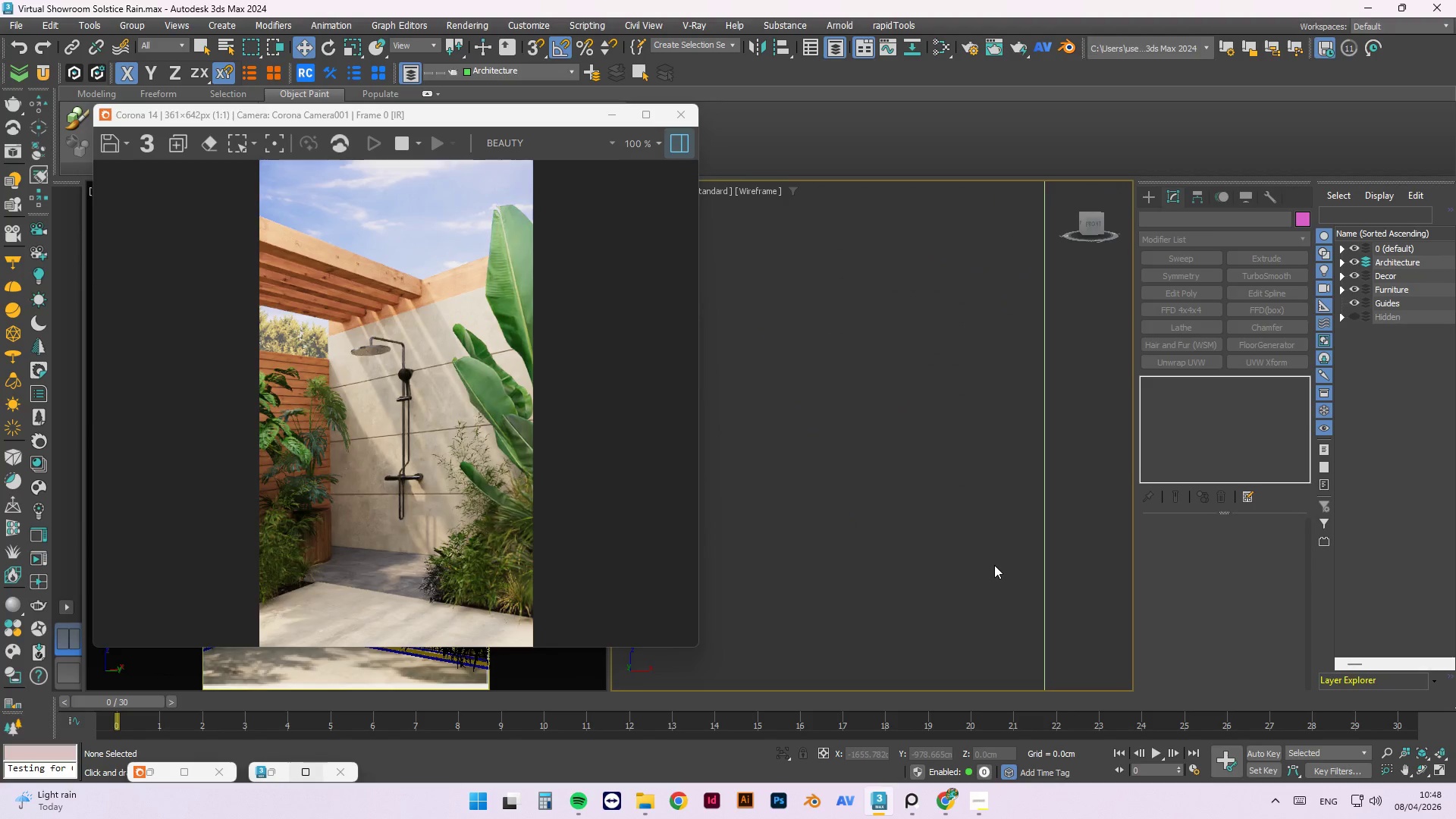 
scroll: coordinate [399, 369], scroll_direction: up, amount: 2.0
 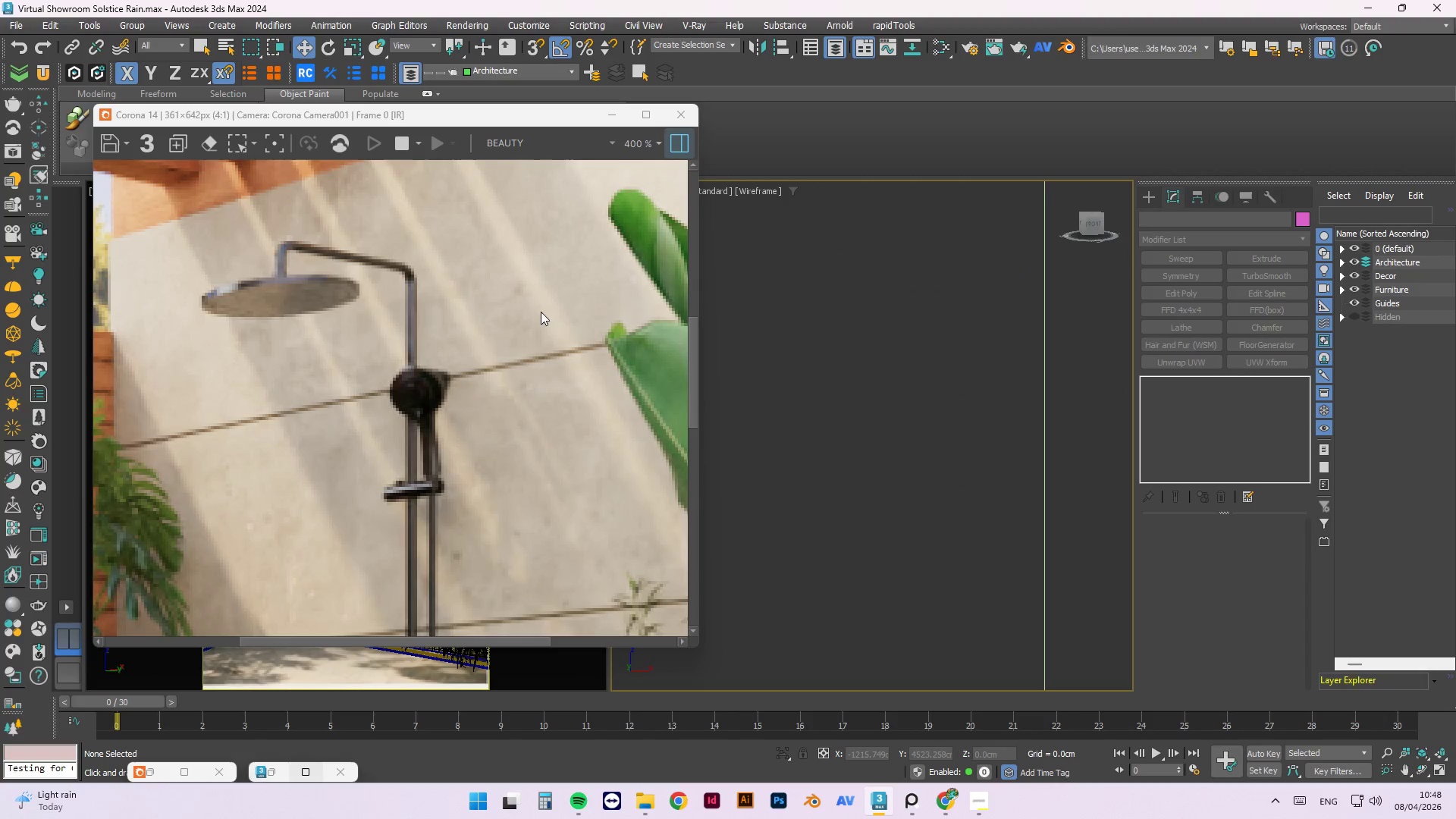 
scroll: coordinate [444, 336], scroll_direction: down, amount: 2.0
 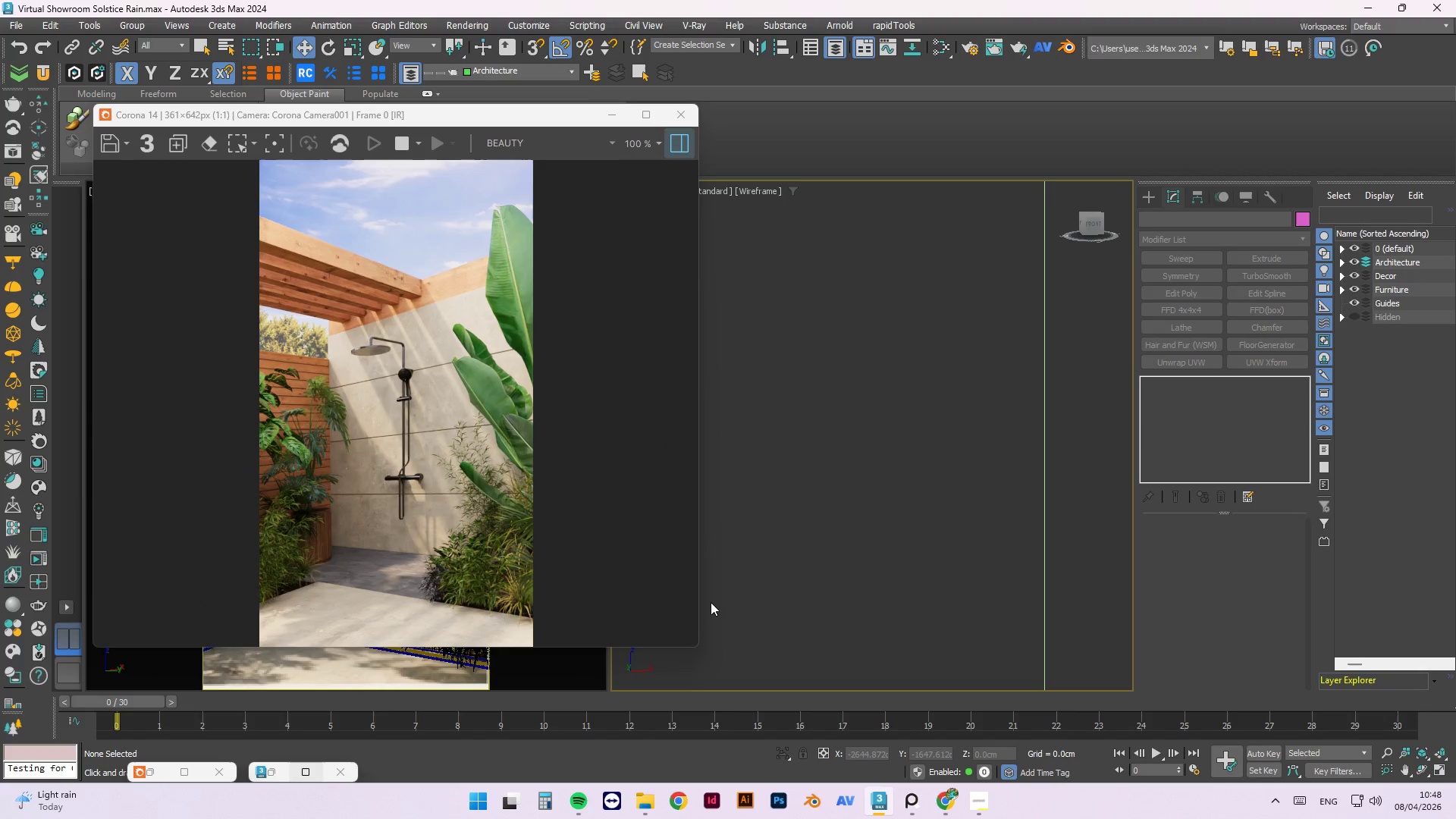 
scroll: coordinate [278, 451], scroll_direction: up, amount: 2.0
 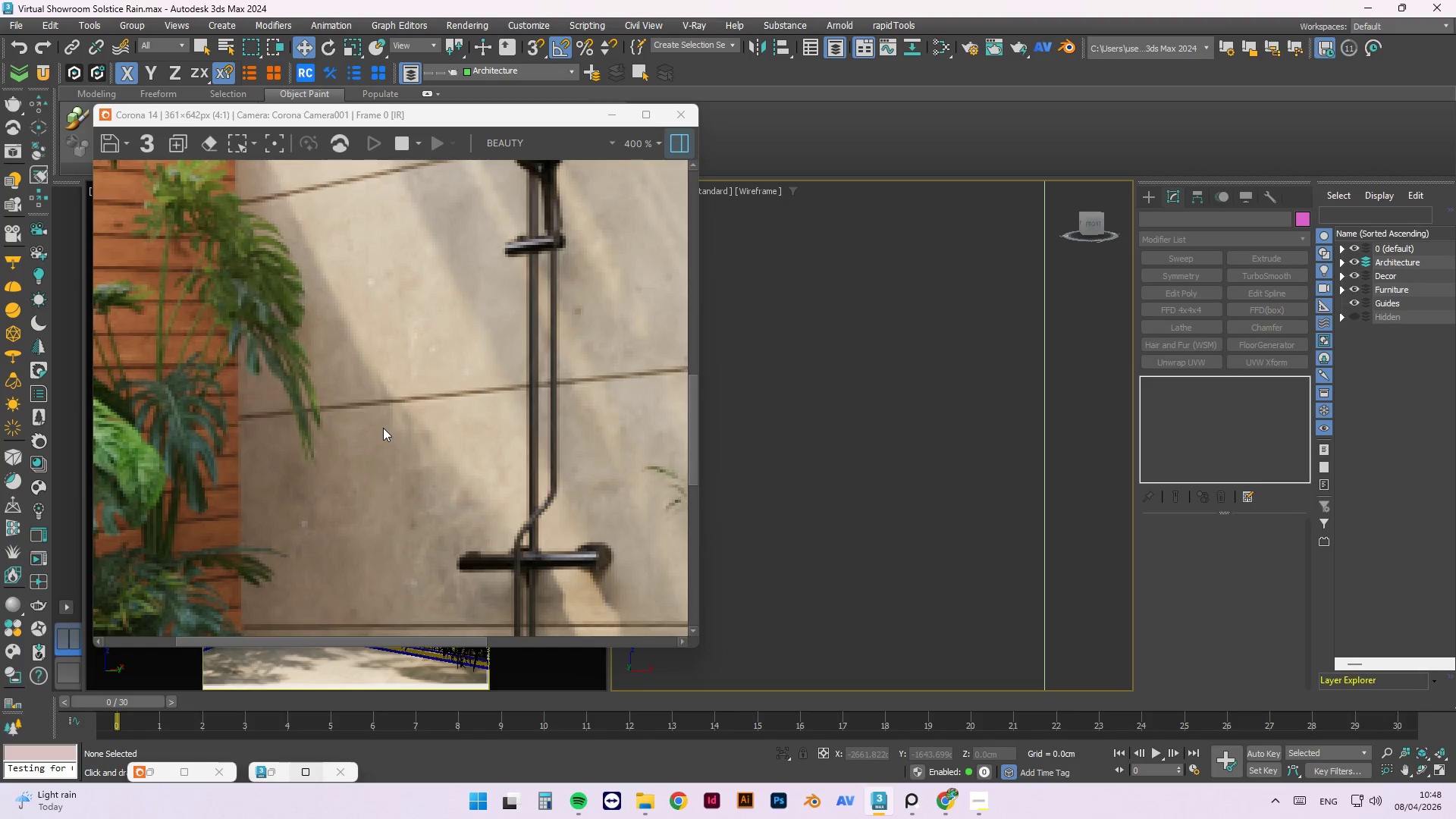 
scroll: coordinate [1015, 460], scroll_direction: down, amount: 4.0
 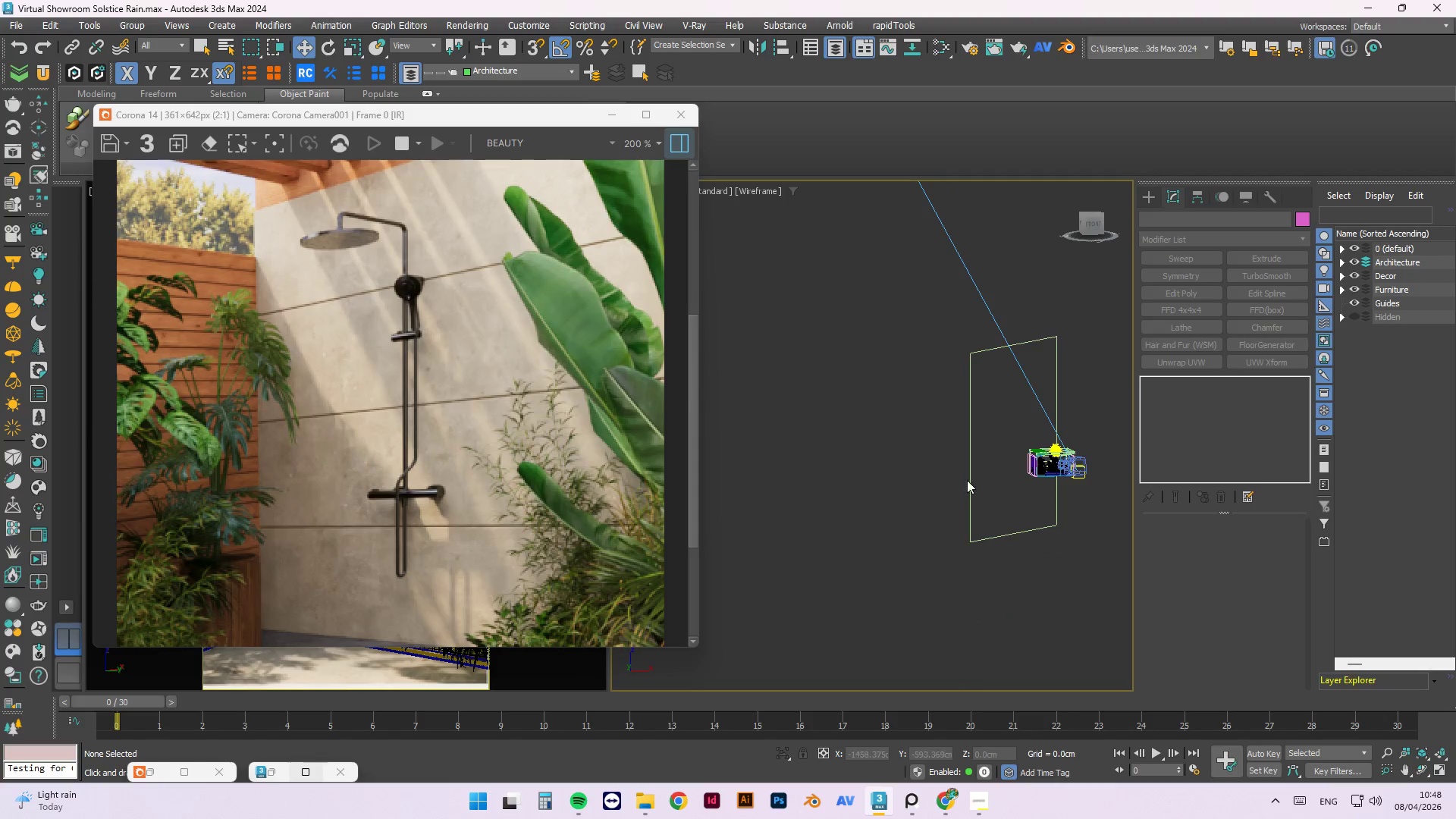 
hold_key(key=AltLeft, duration=0.56)
 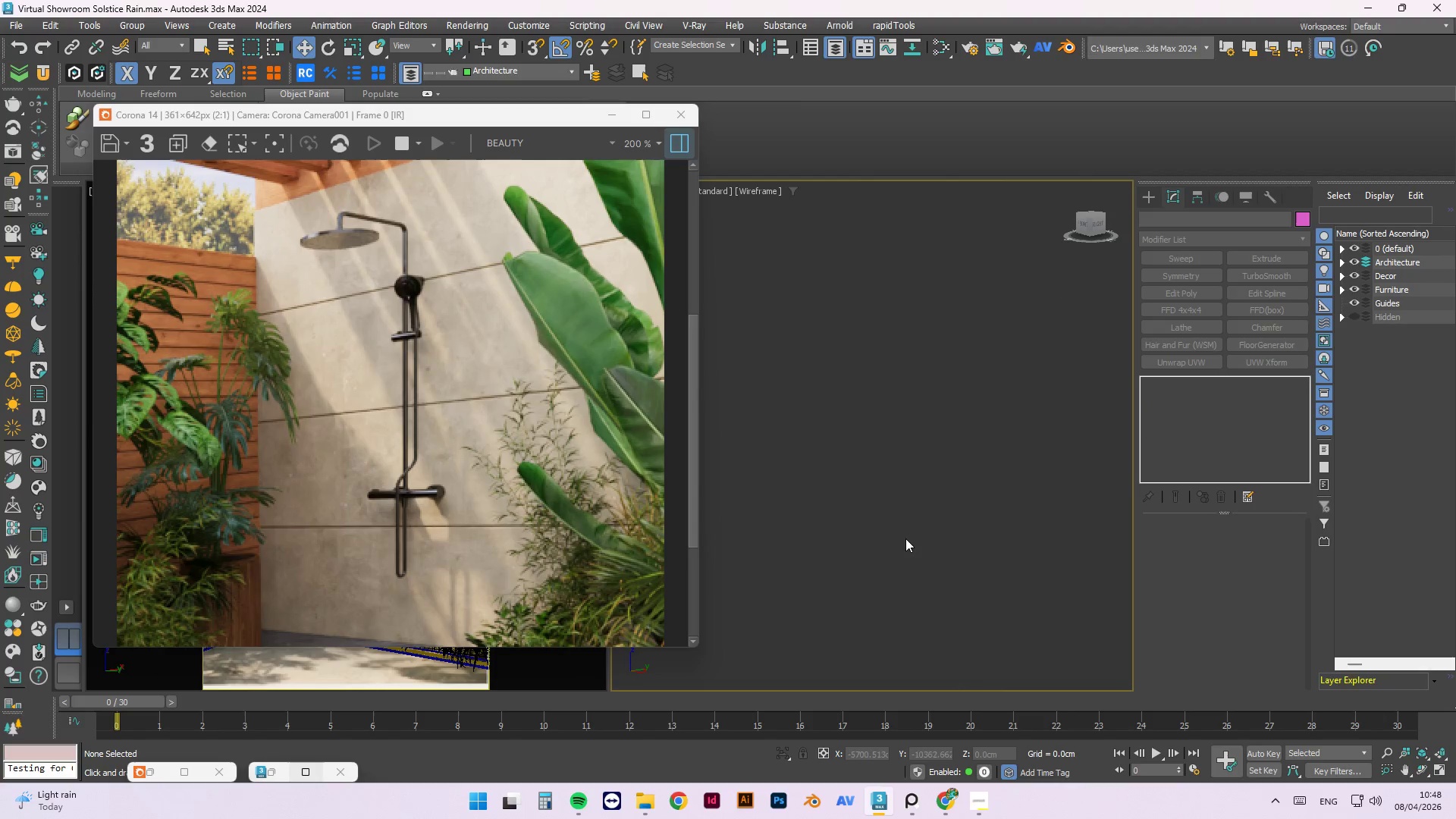 
scroll: coordinate [416, 375], scroll_direction: down, amount: 7.0
 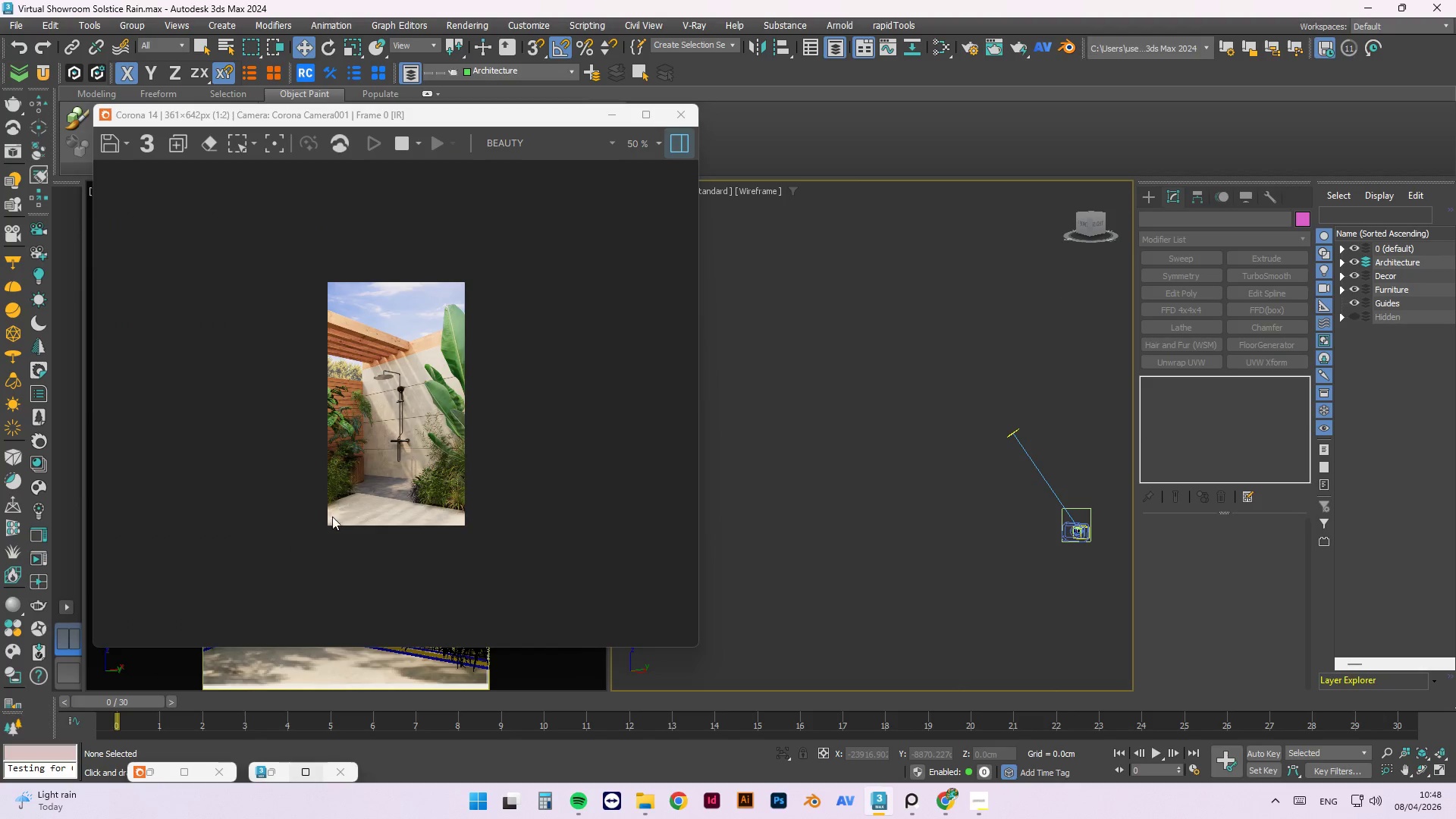 
scroll: coordinate [262, 619], scroll_direction: up, amount: 3.0
 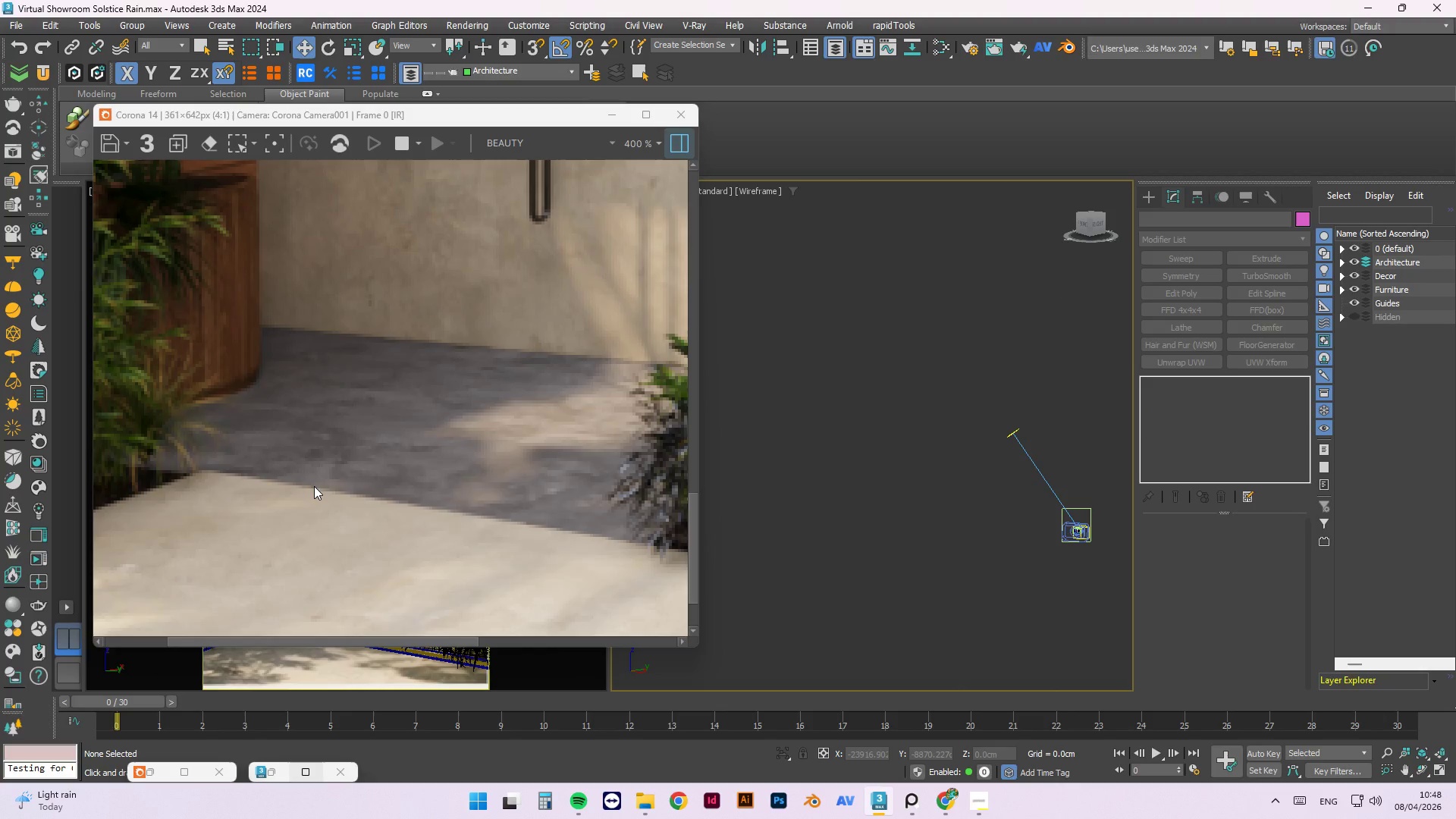 
scroll: coordinate [314, 485], scroll_direction: down, amount: 2.0
 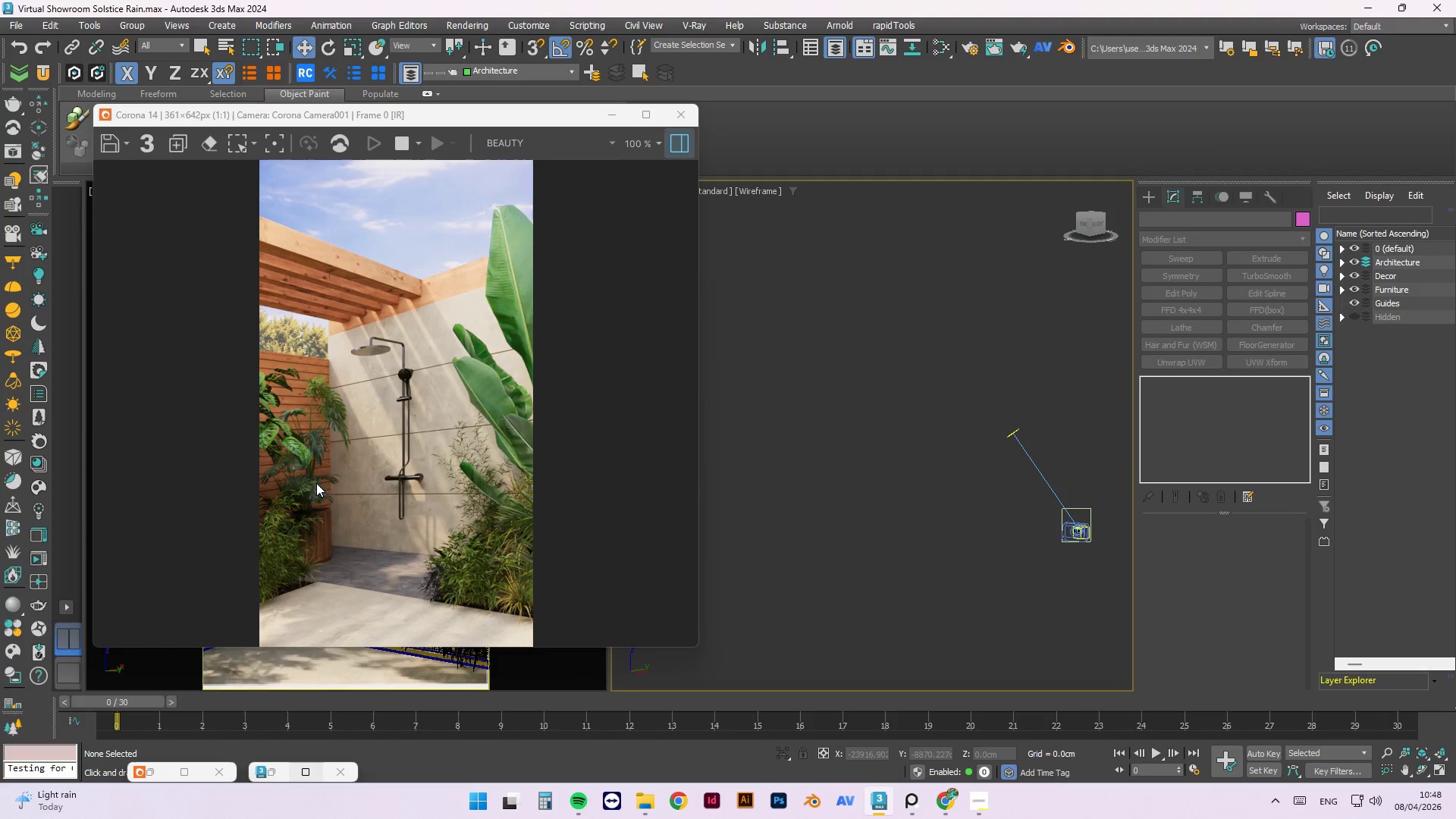 
wait(9.81)
 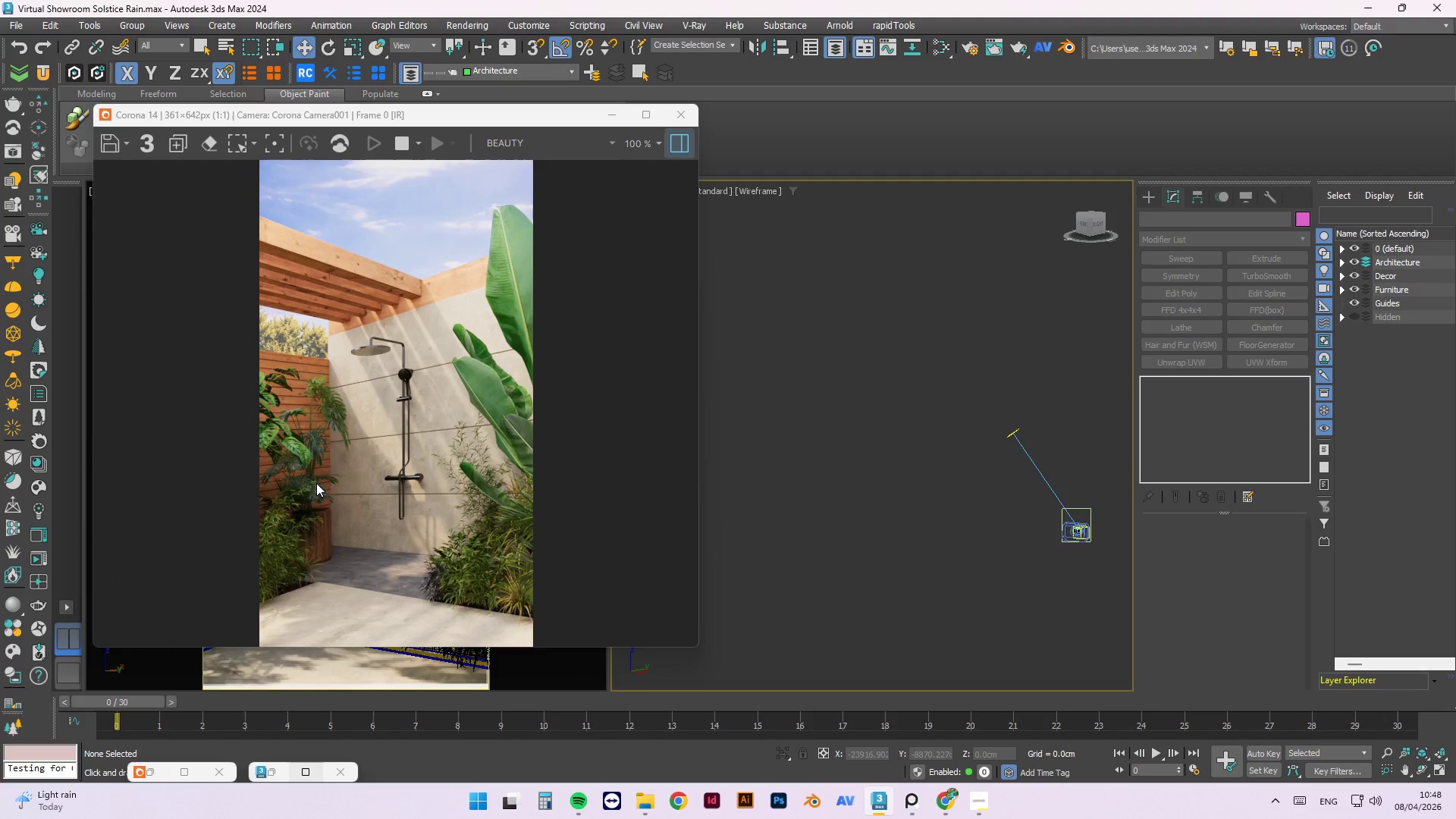 
scroll: coordinate [1009, 531], scroll_direction: up, amount: 11.0
 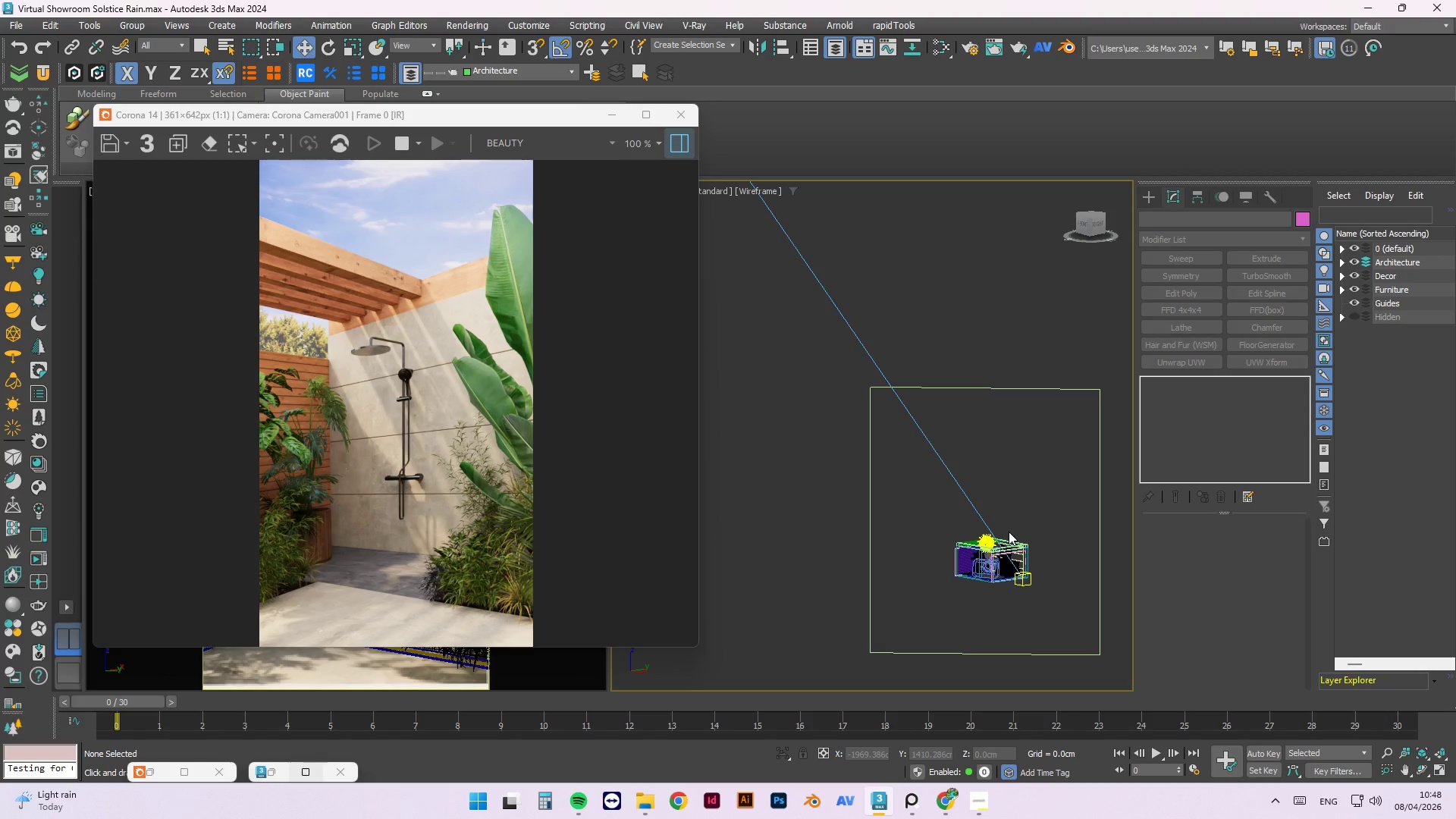 
key(F)
 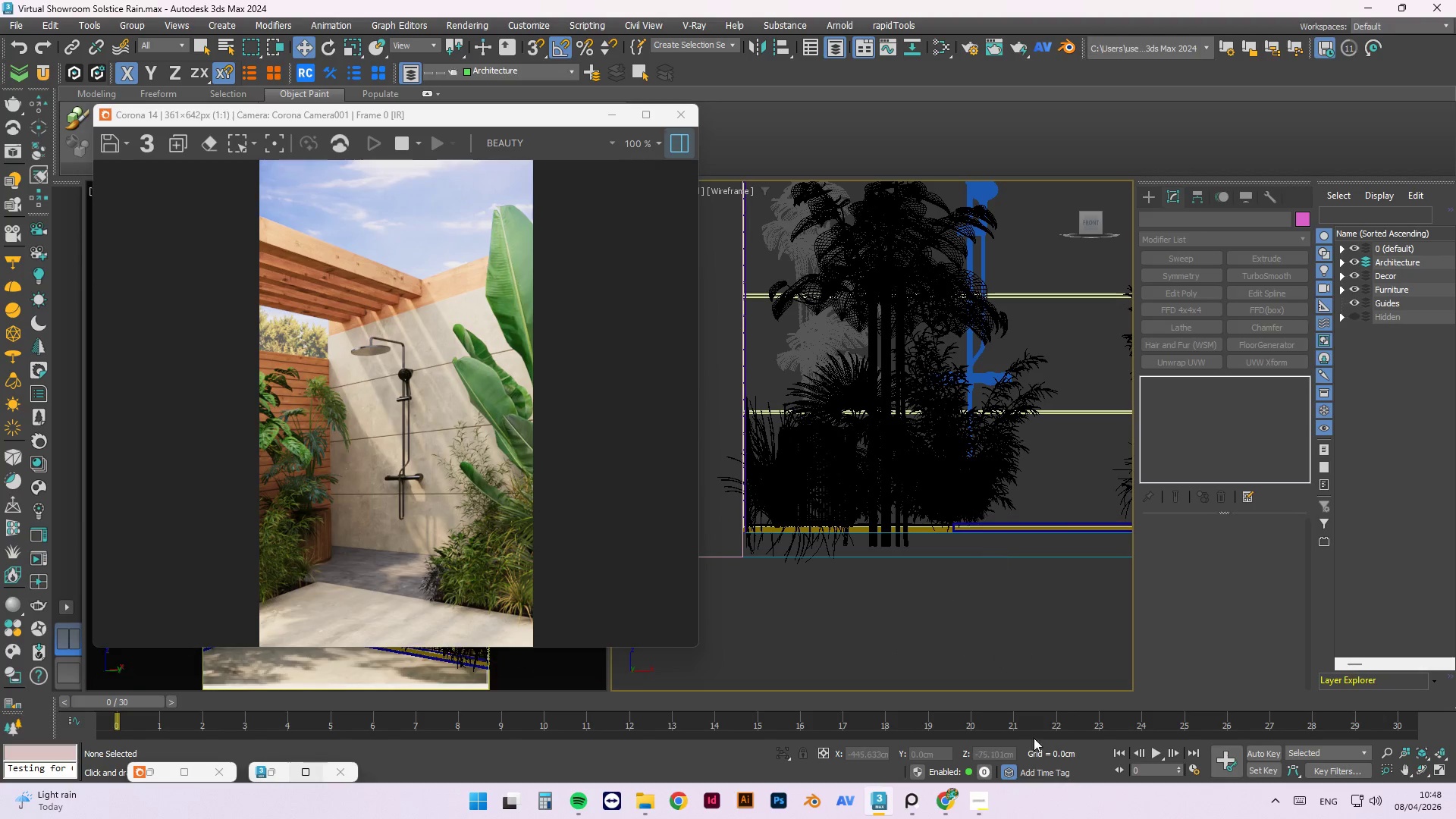 
left_click([588, 807])
 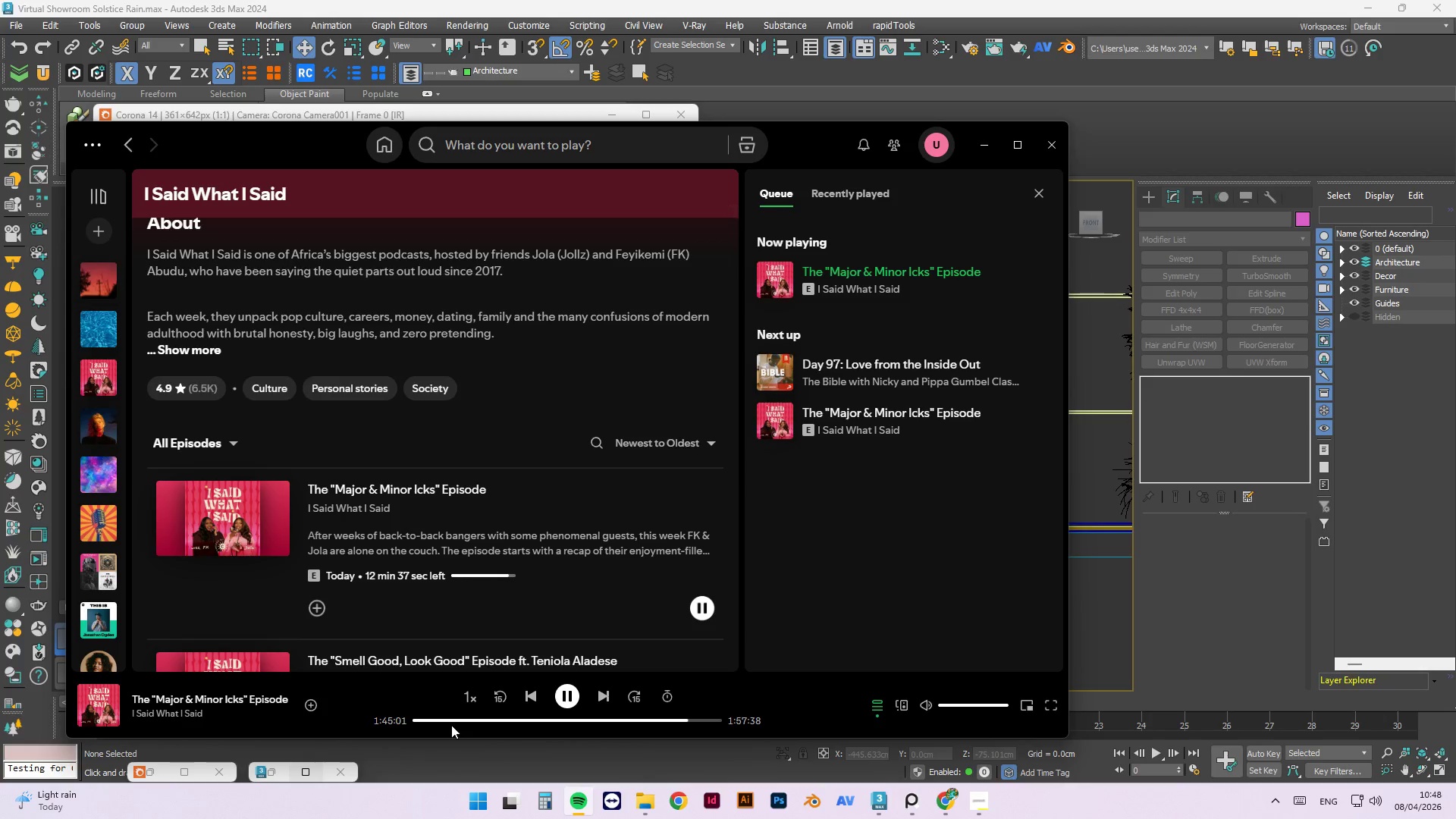 
left_click([456, 723])
 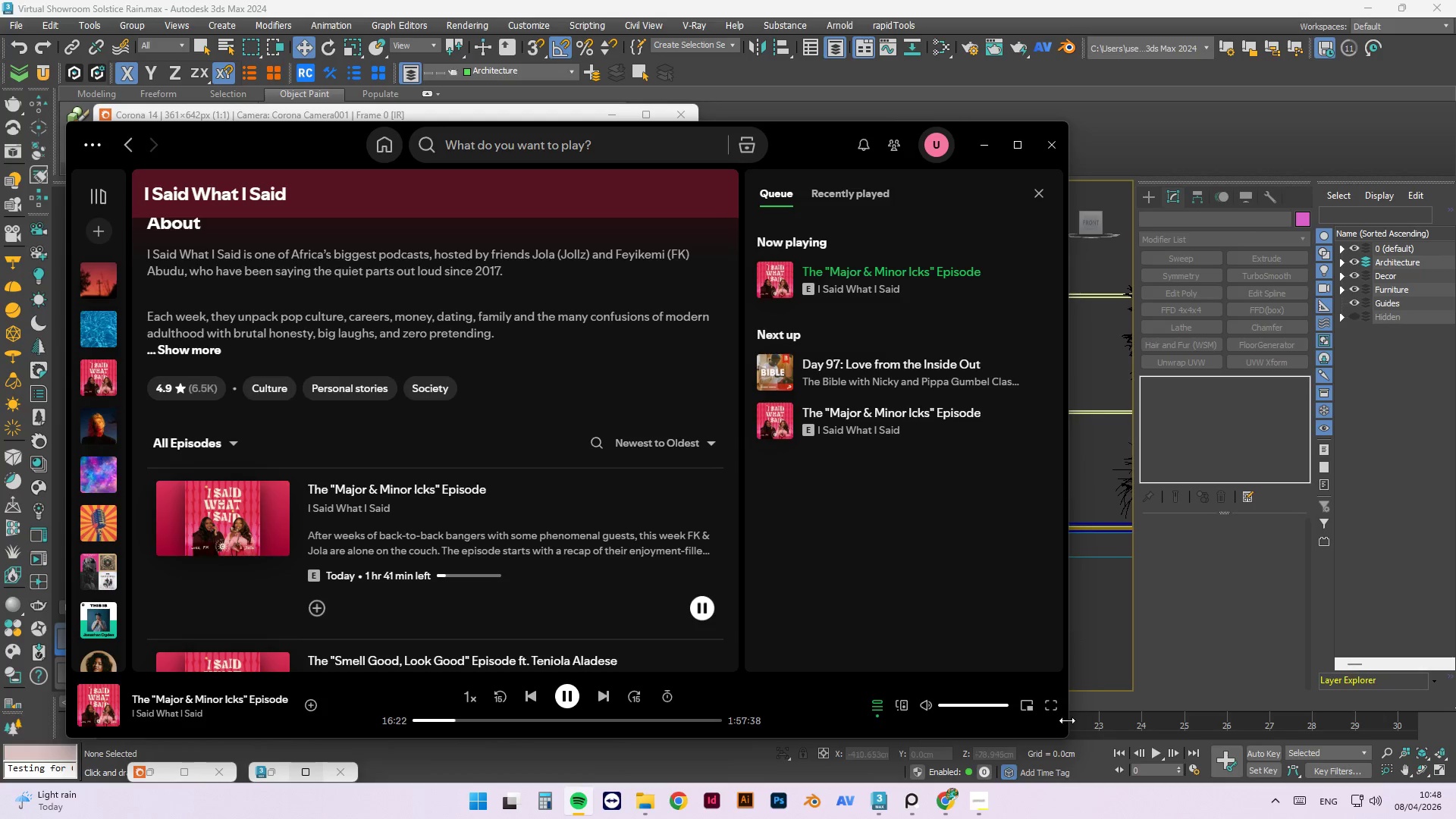 
left_click([982, 794])